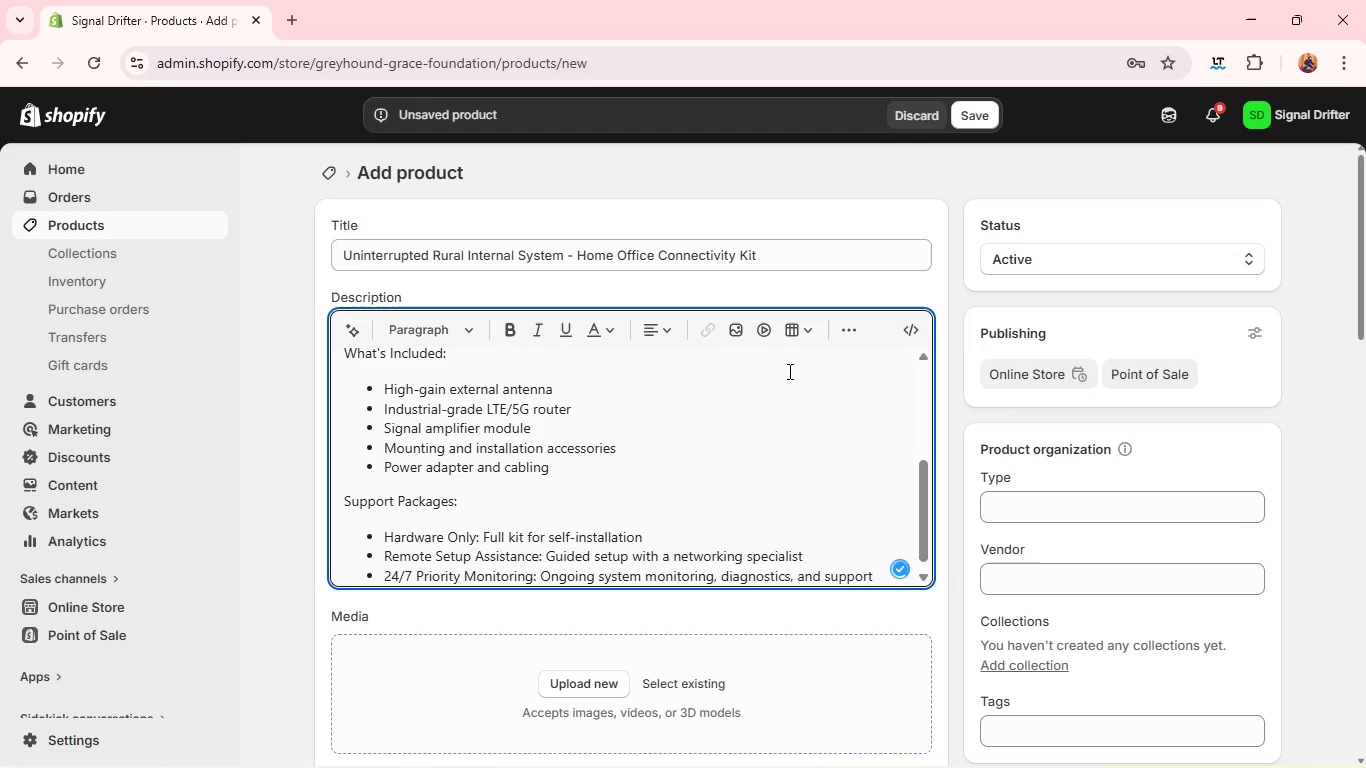 
wait(10.61)
 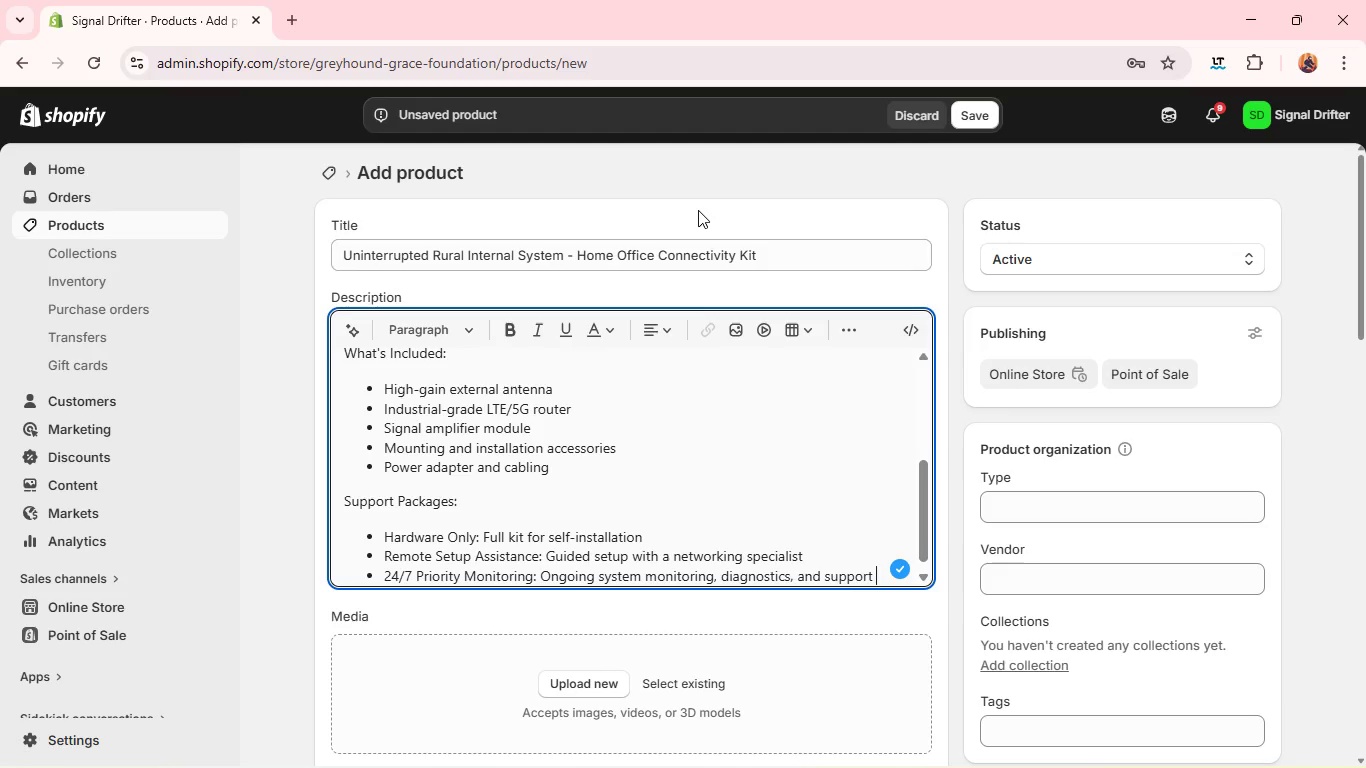 
left_click([413, 372])
 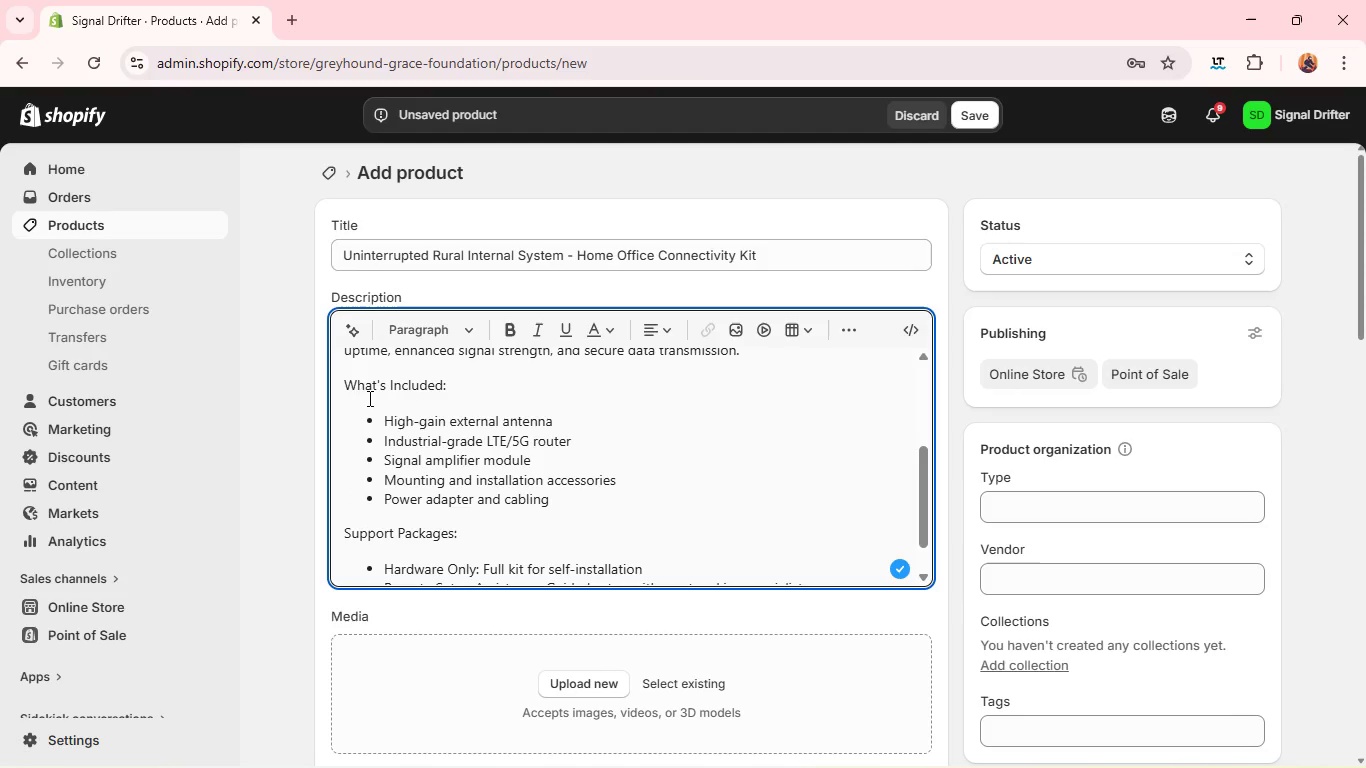 
double_click([362, 386])
 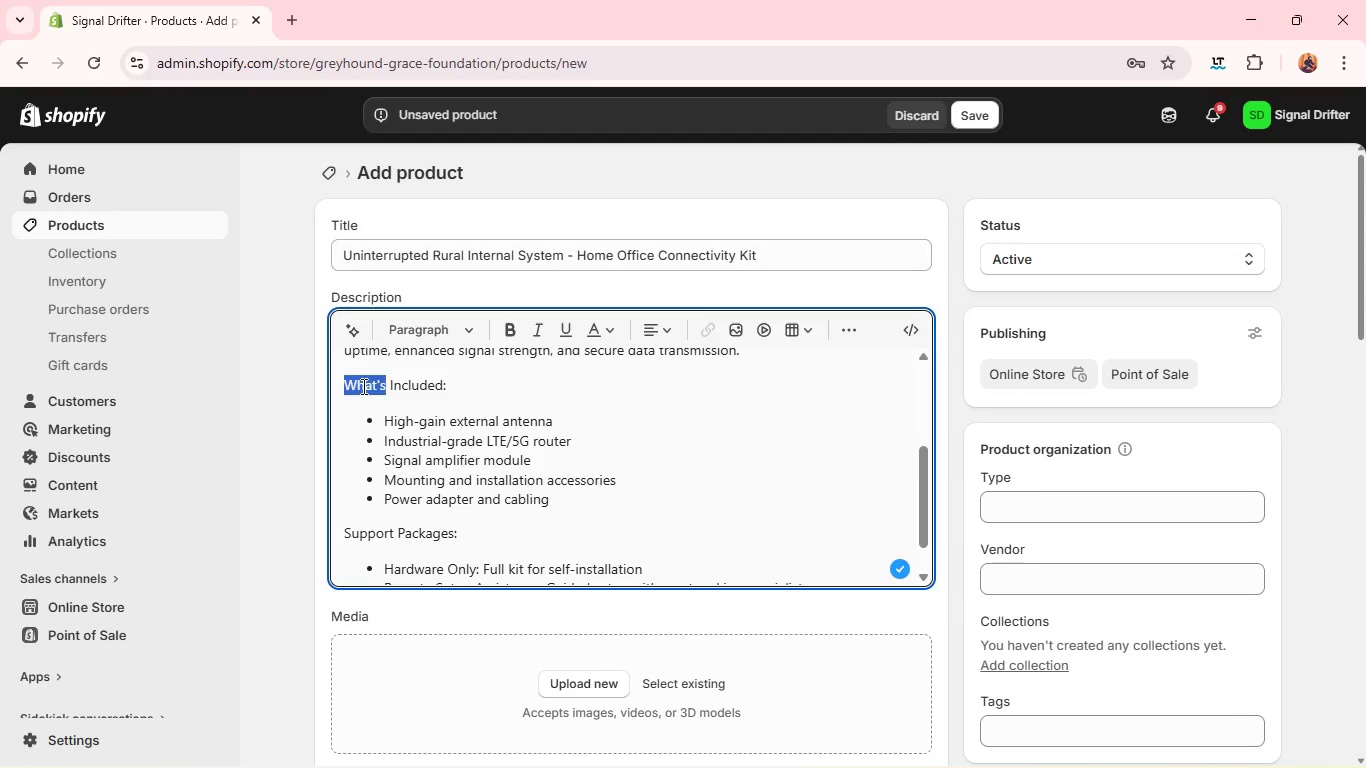 
triple_click([362, 386])
 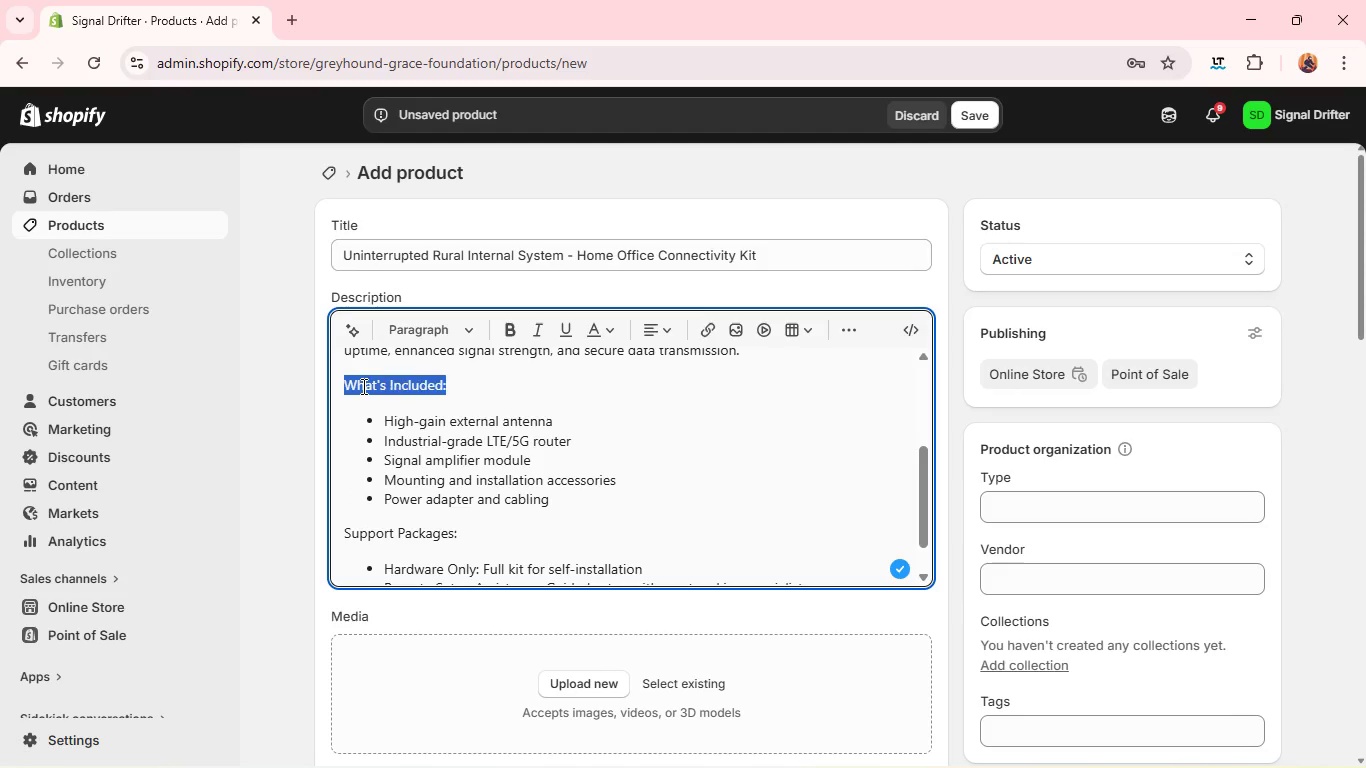 
triple_click([362, 386])
 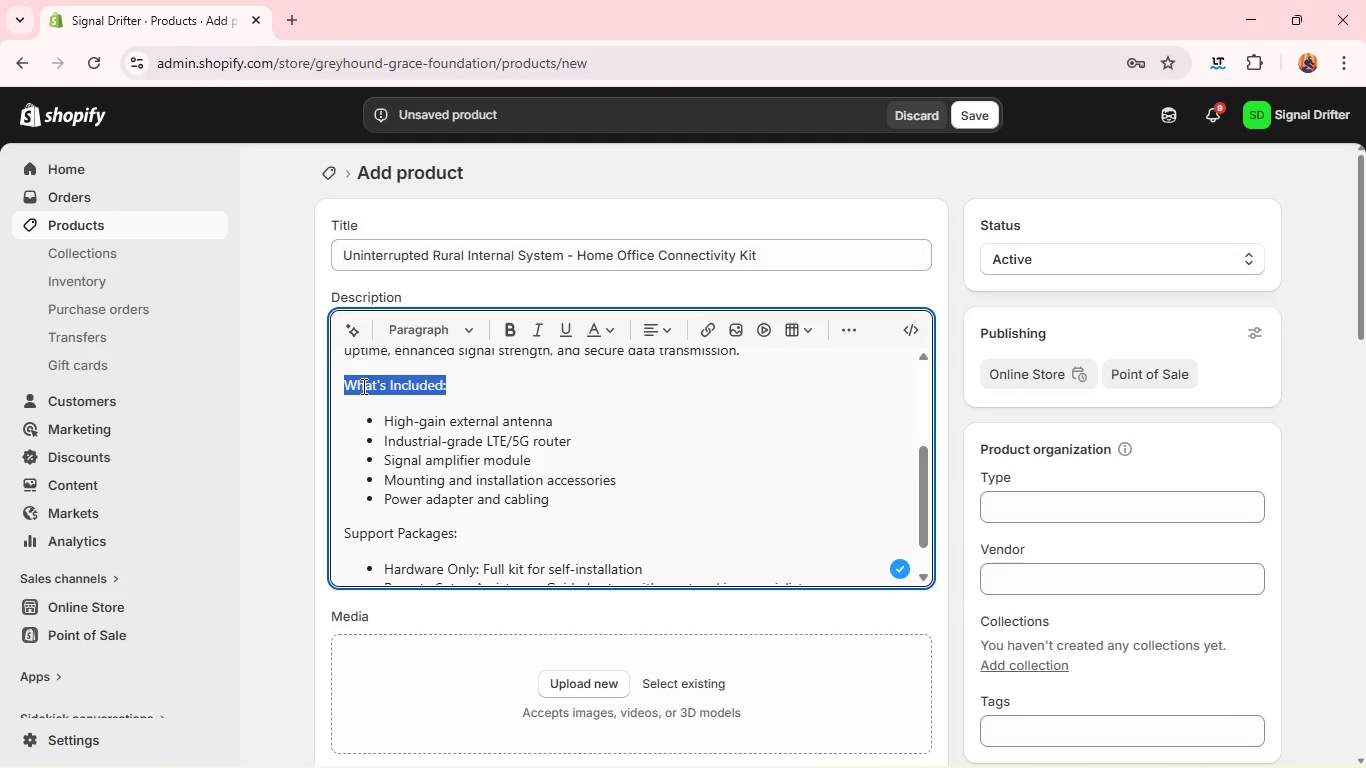 
key(Control+B)
 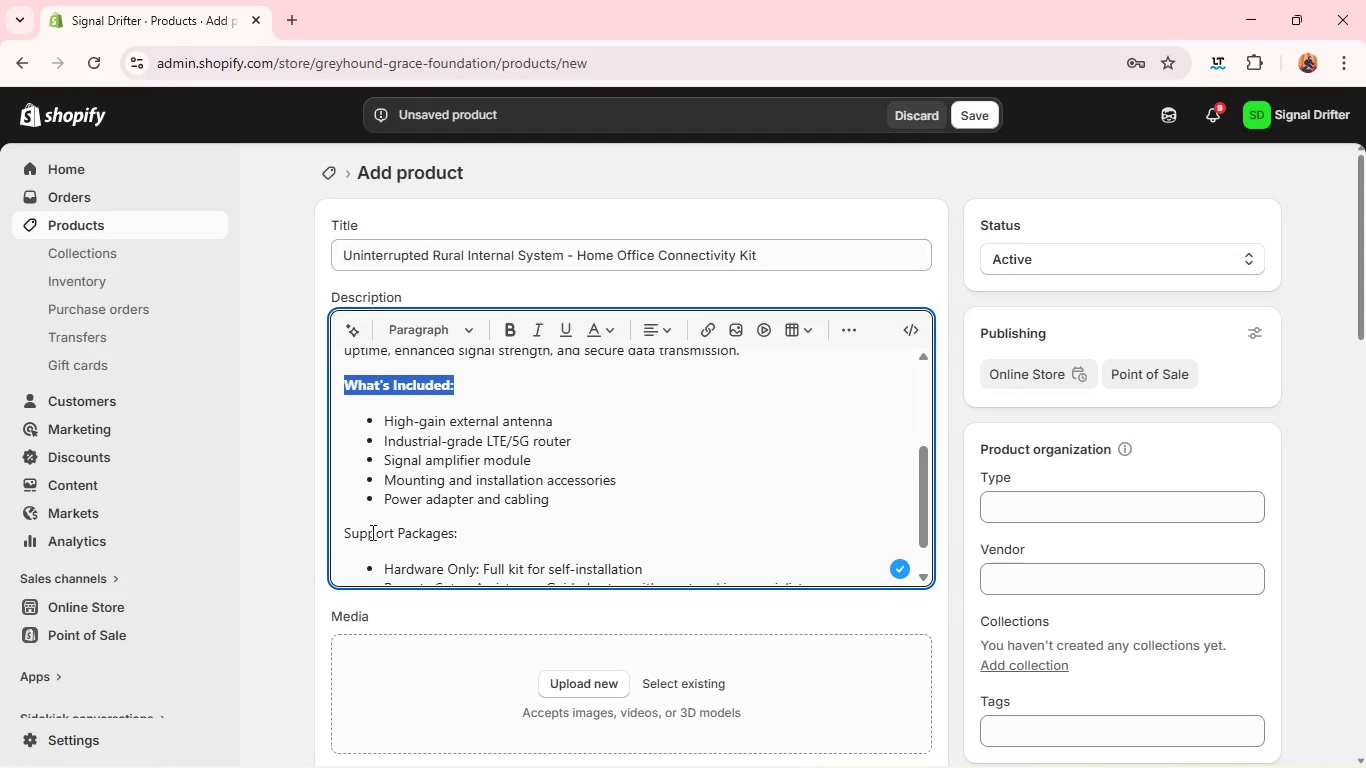 
double_click([371, 534])
 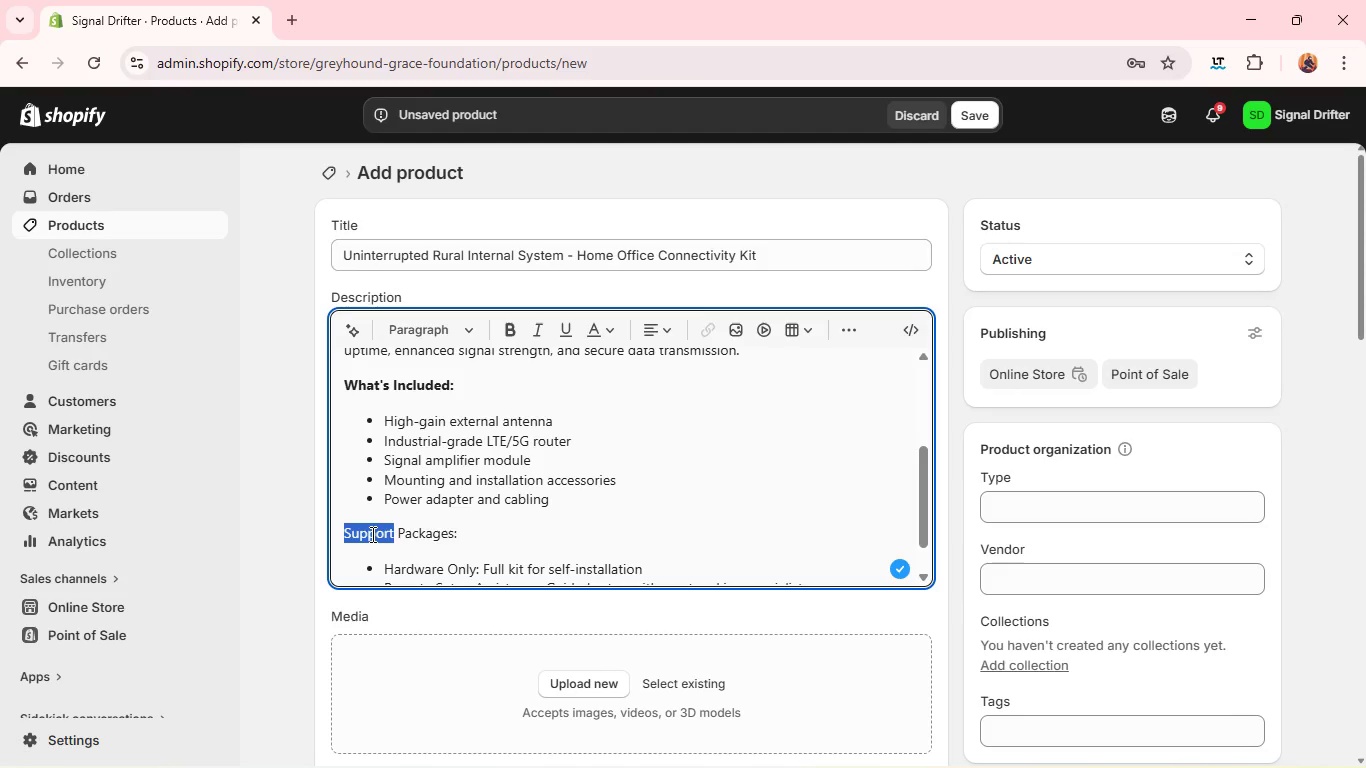 
triple_click([371, 534])
 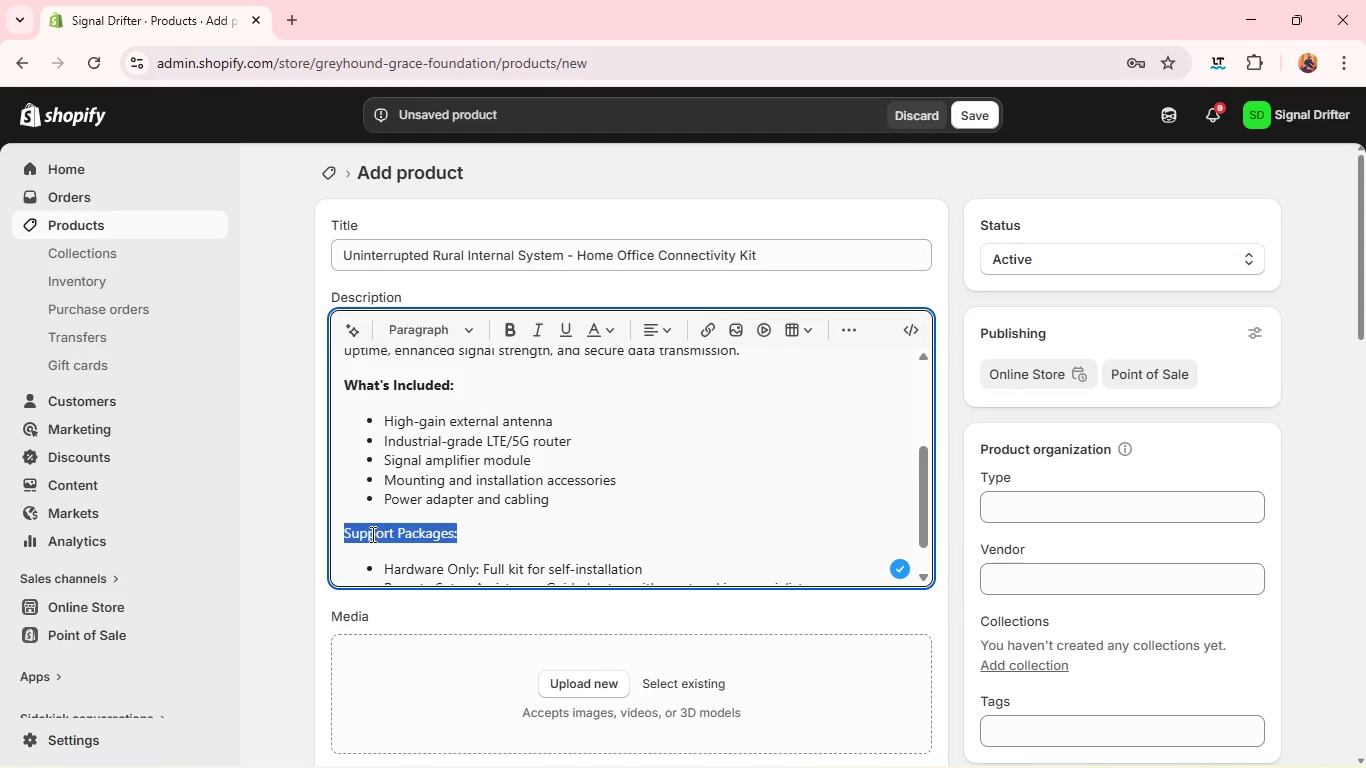 
key(Control+B)
 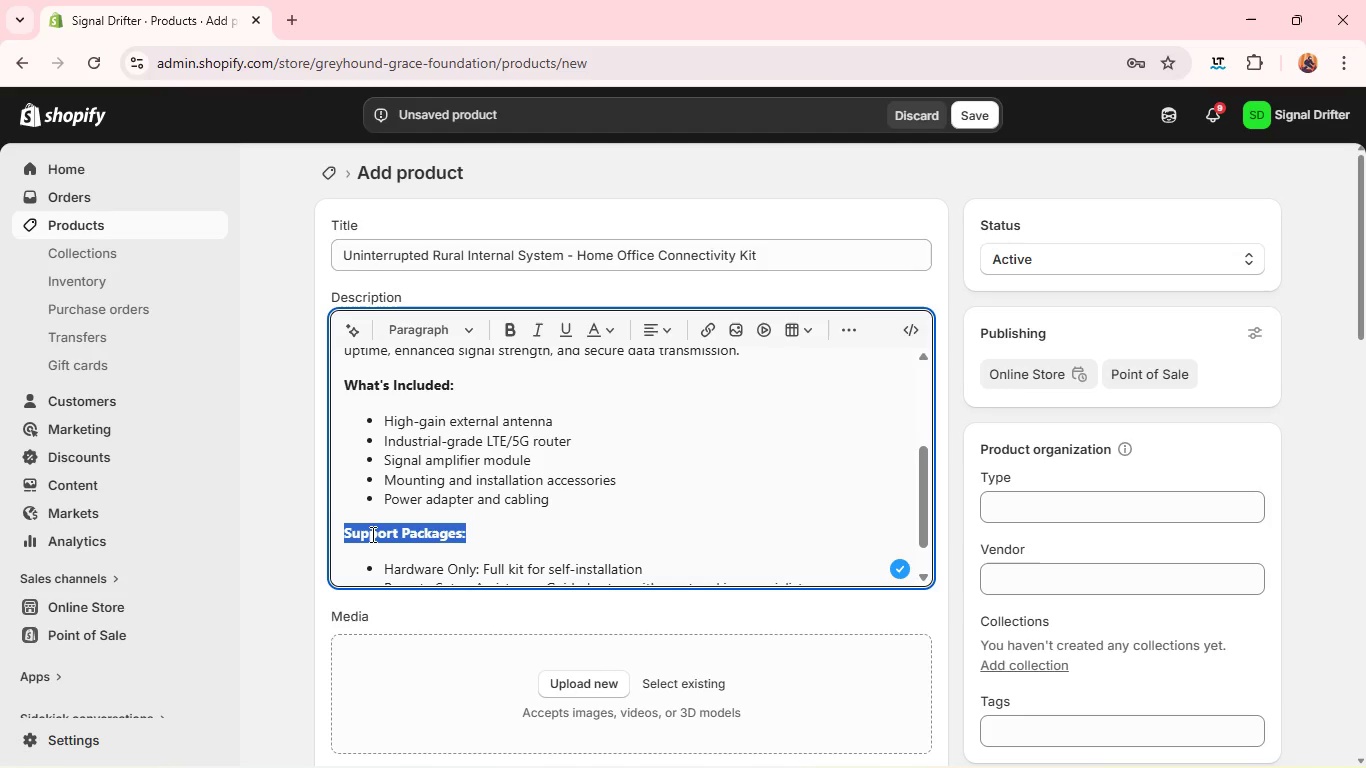 
wait(19.64)
 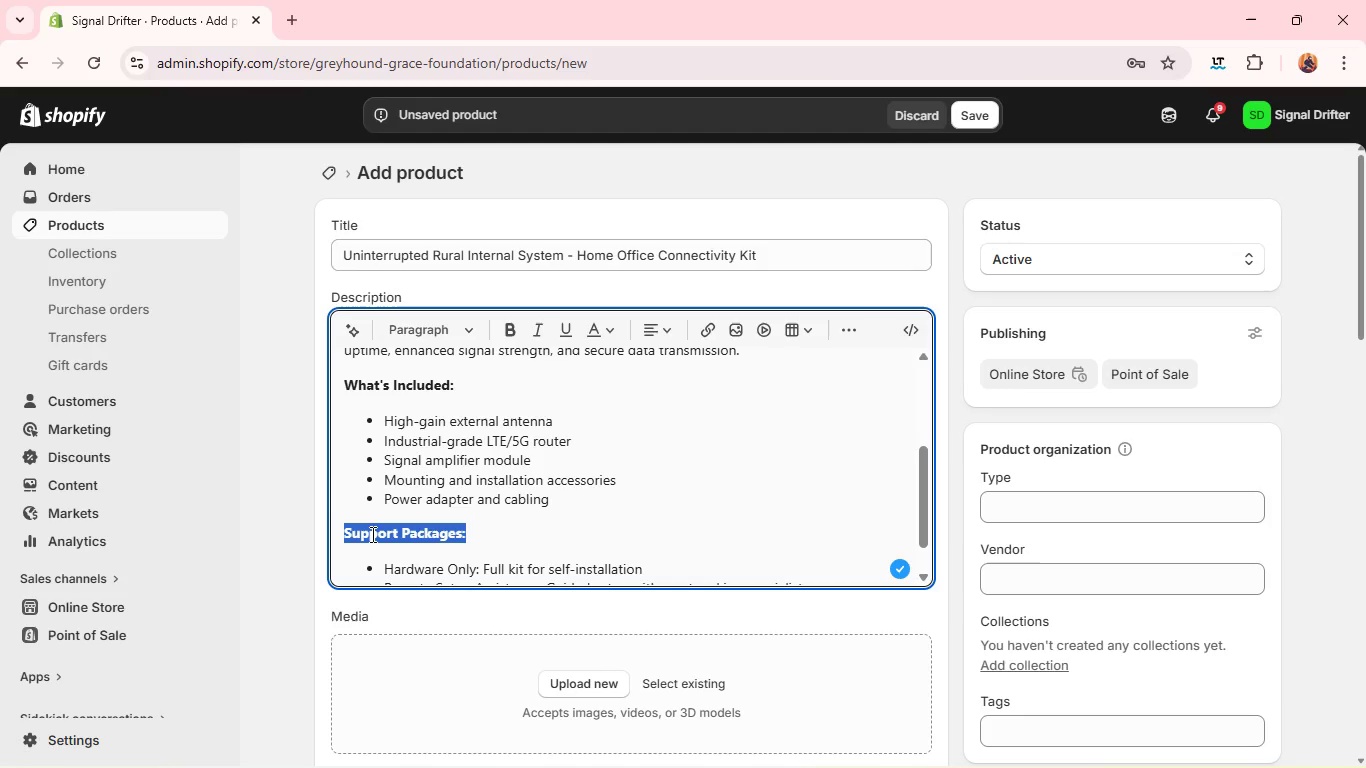 
left_click([571, 501])
 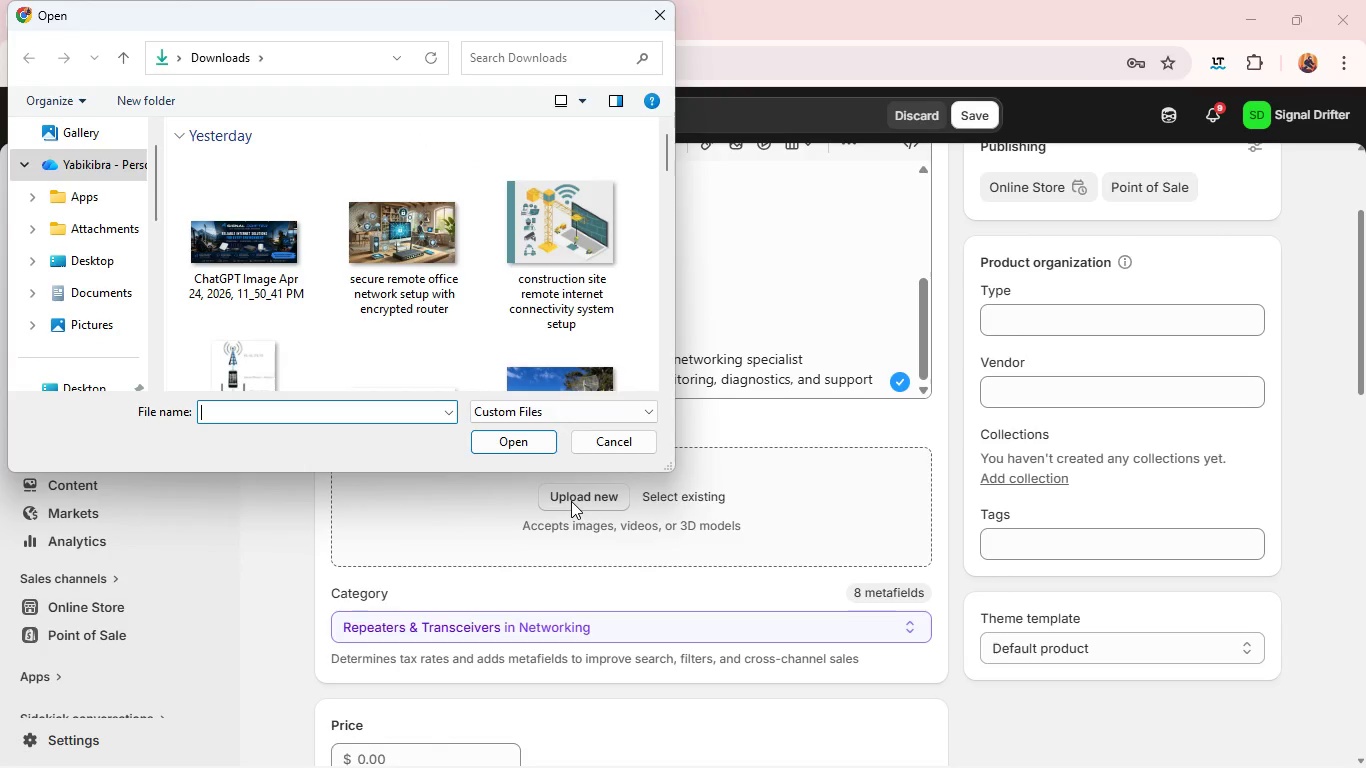 
wait(13.05)
 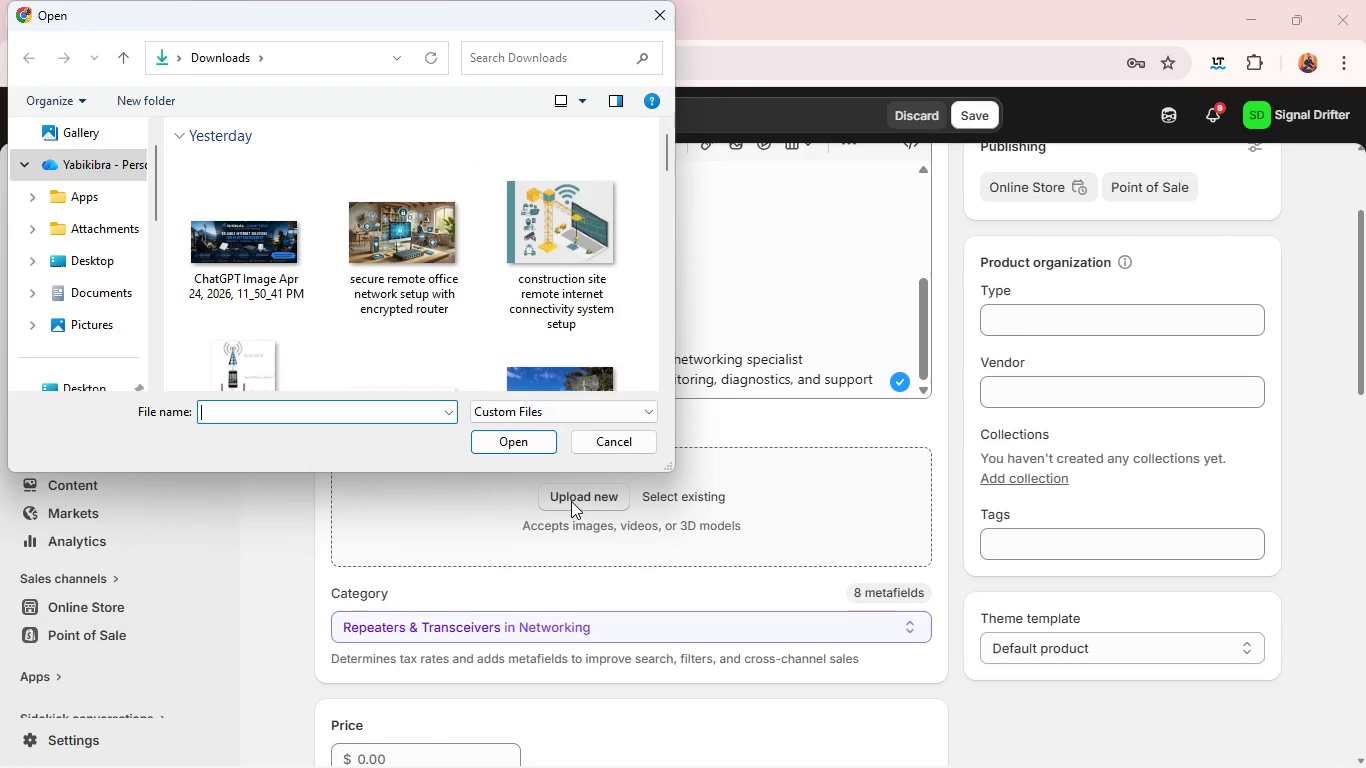 
scroll: coordinate [590, 313], scroll_direction: down, amount: 2.0
 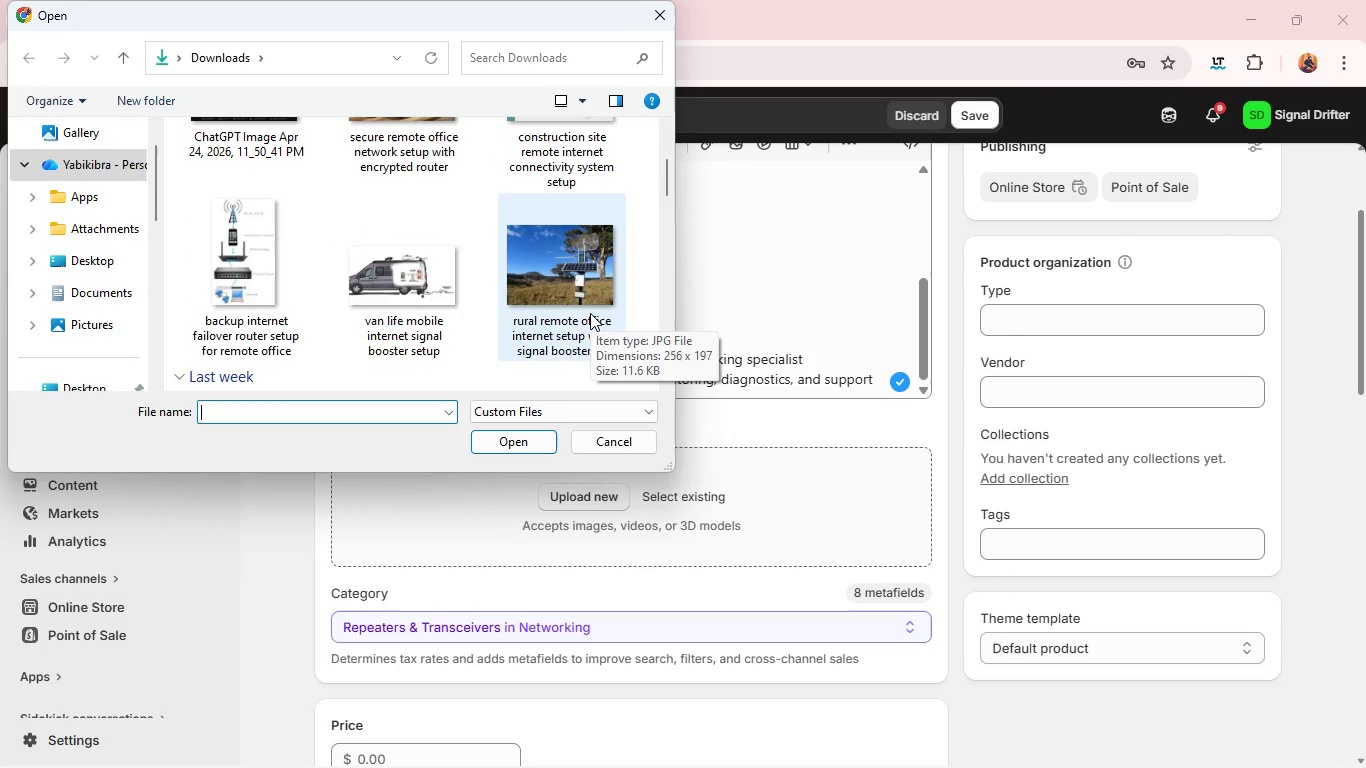 
scroll: coordinate [590, 313], scroll_direction: none, amount: 0.0
 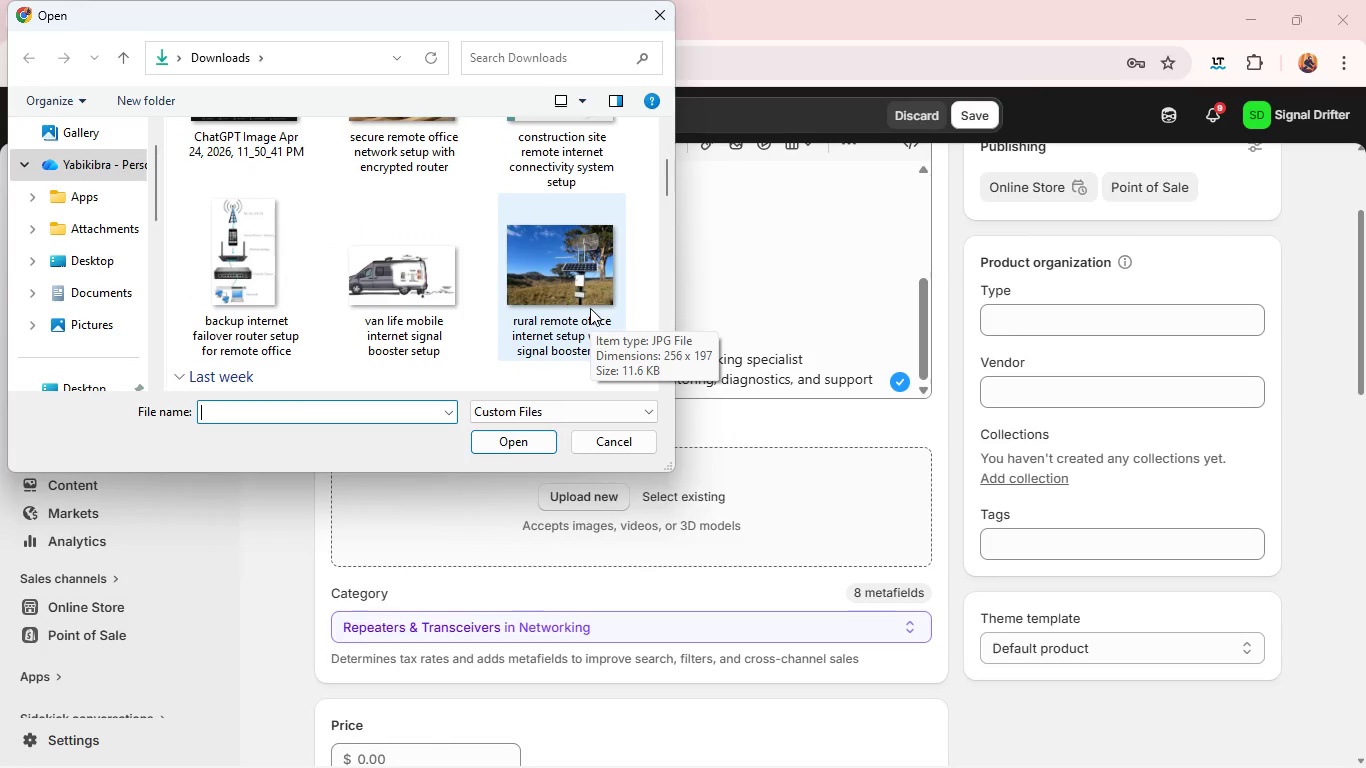 
left_click([590, 308])
 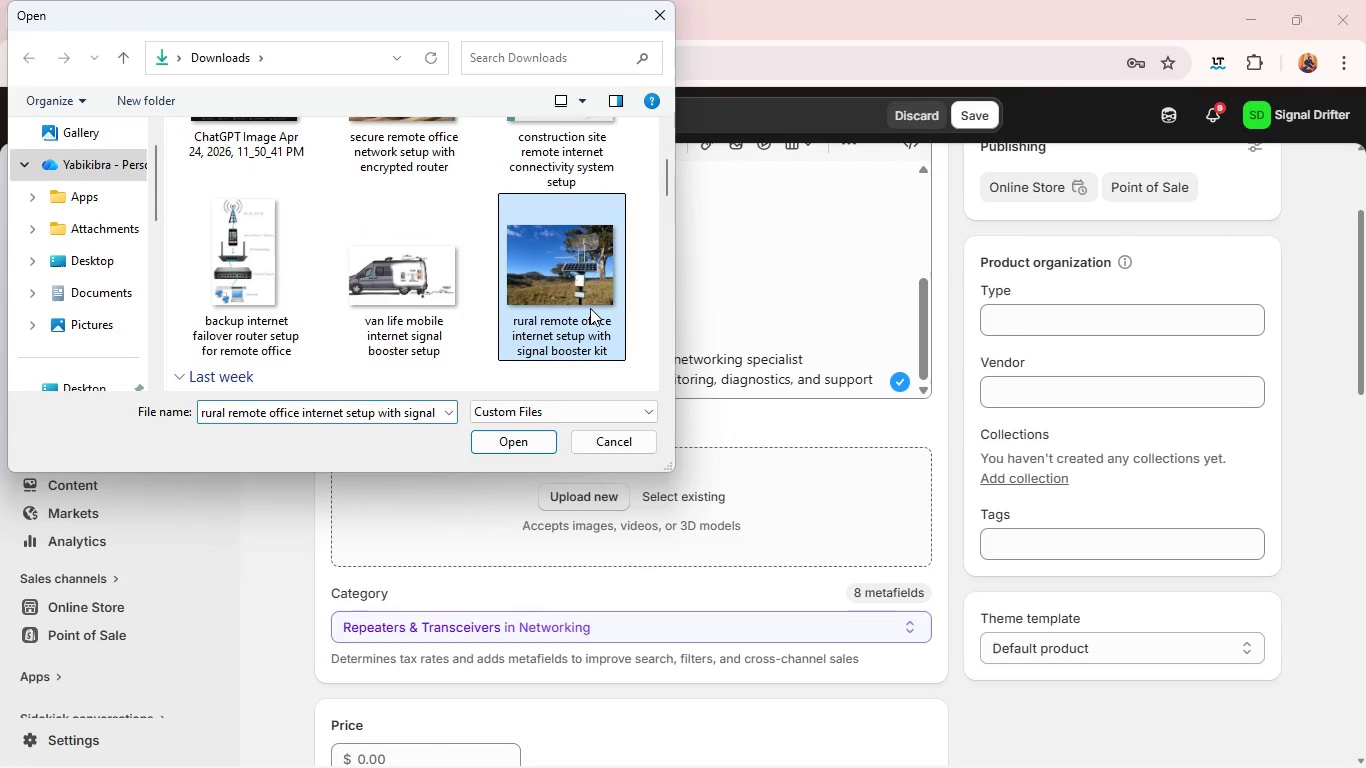 
key(Enter)
 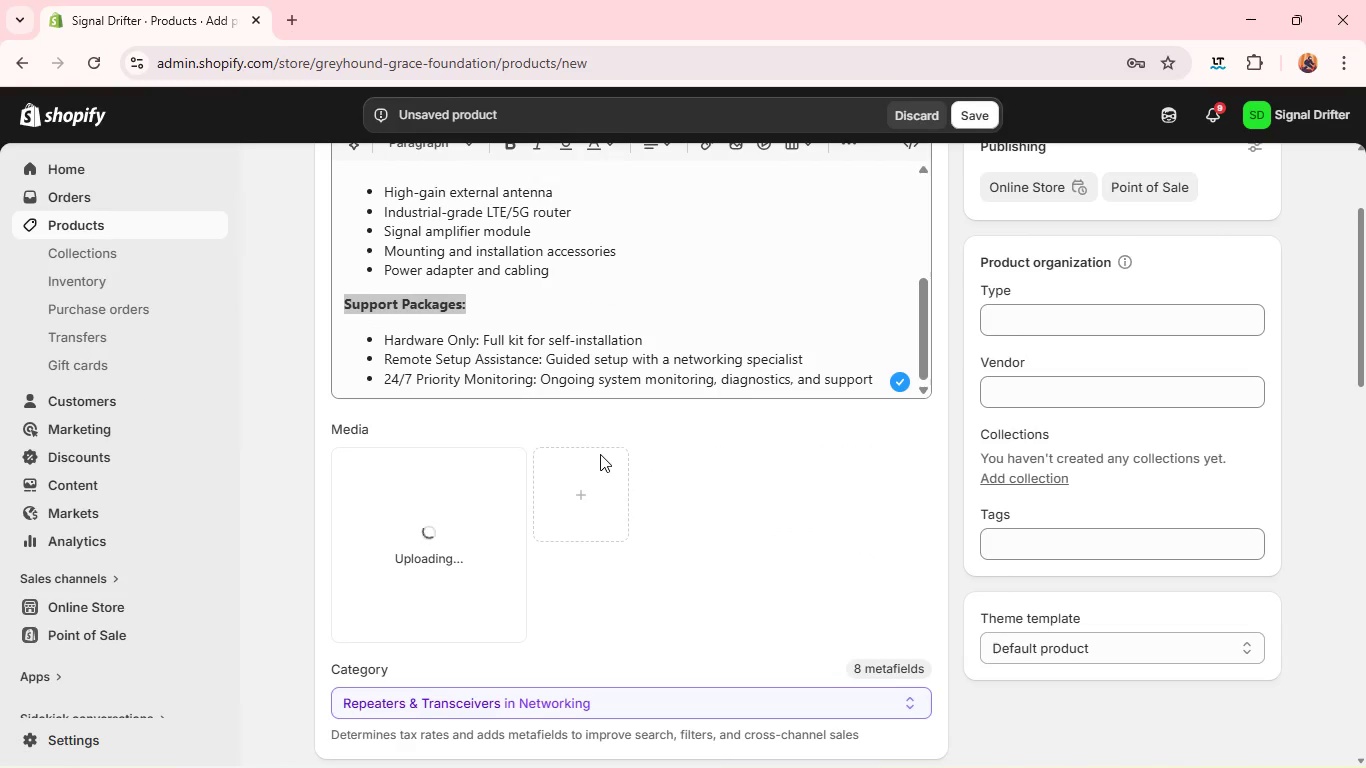 
wait(8.09)
 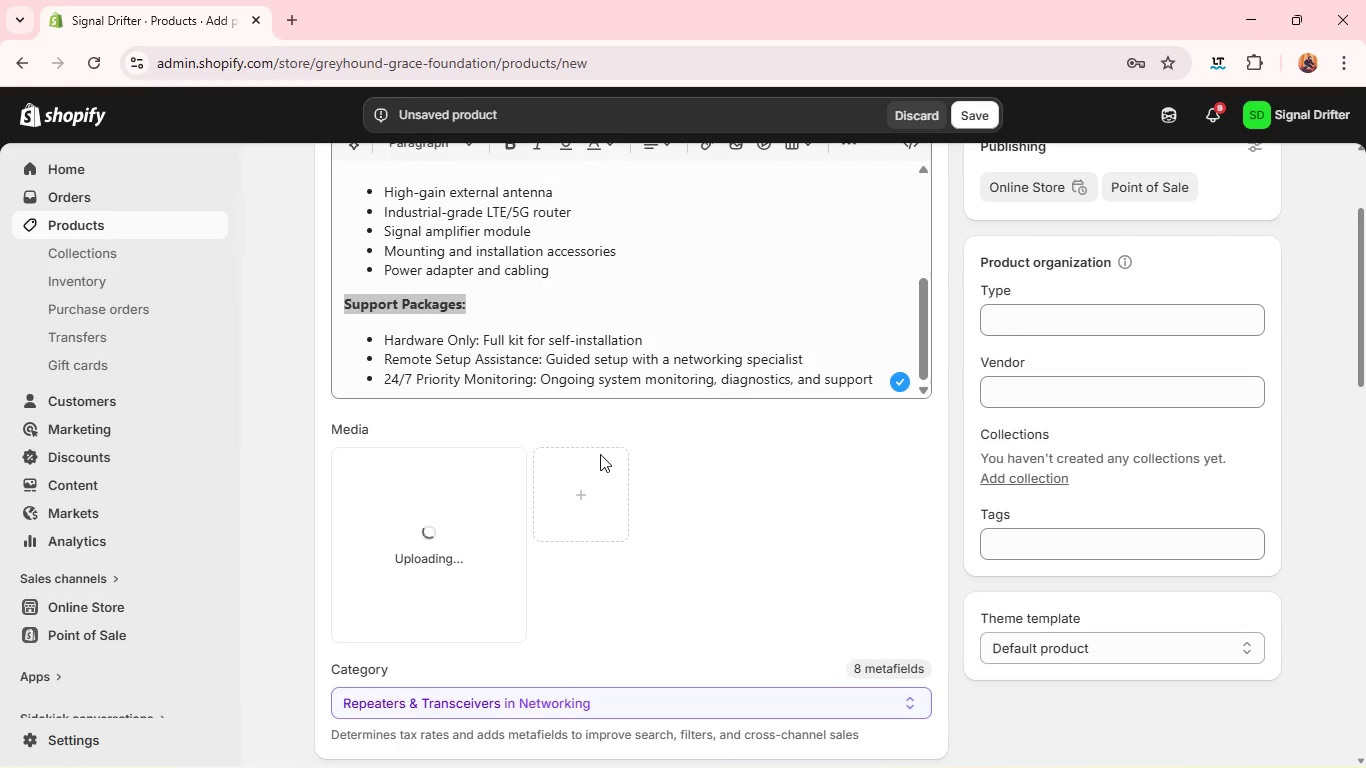 
left_click([482, 565])
 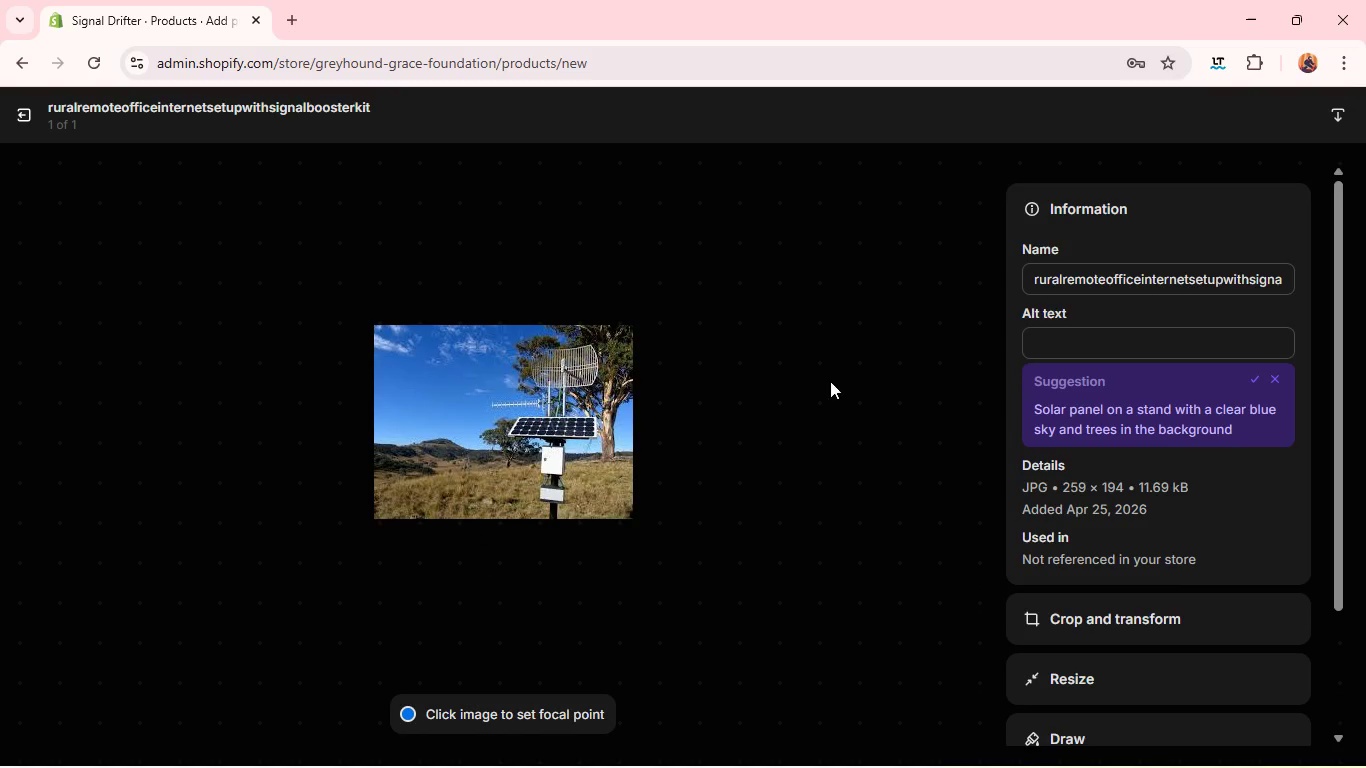 
left_click([1072, 351])
 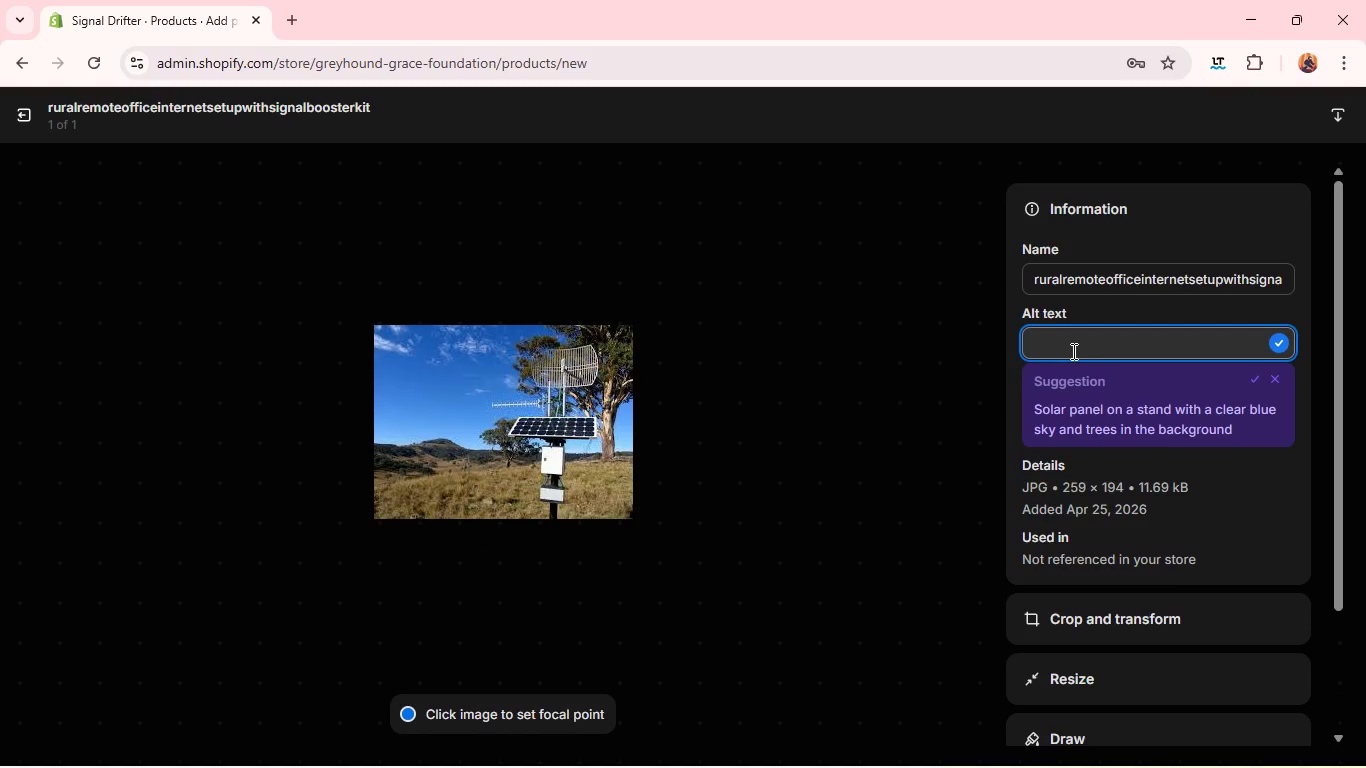 
type(rural remote office internet setup with a)
key(Backspace)
type(signal booster kit)
 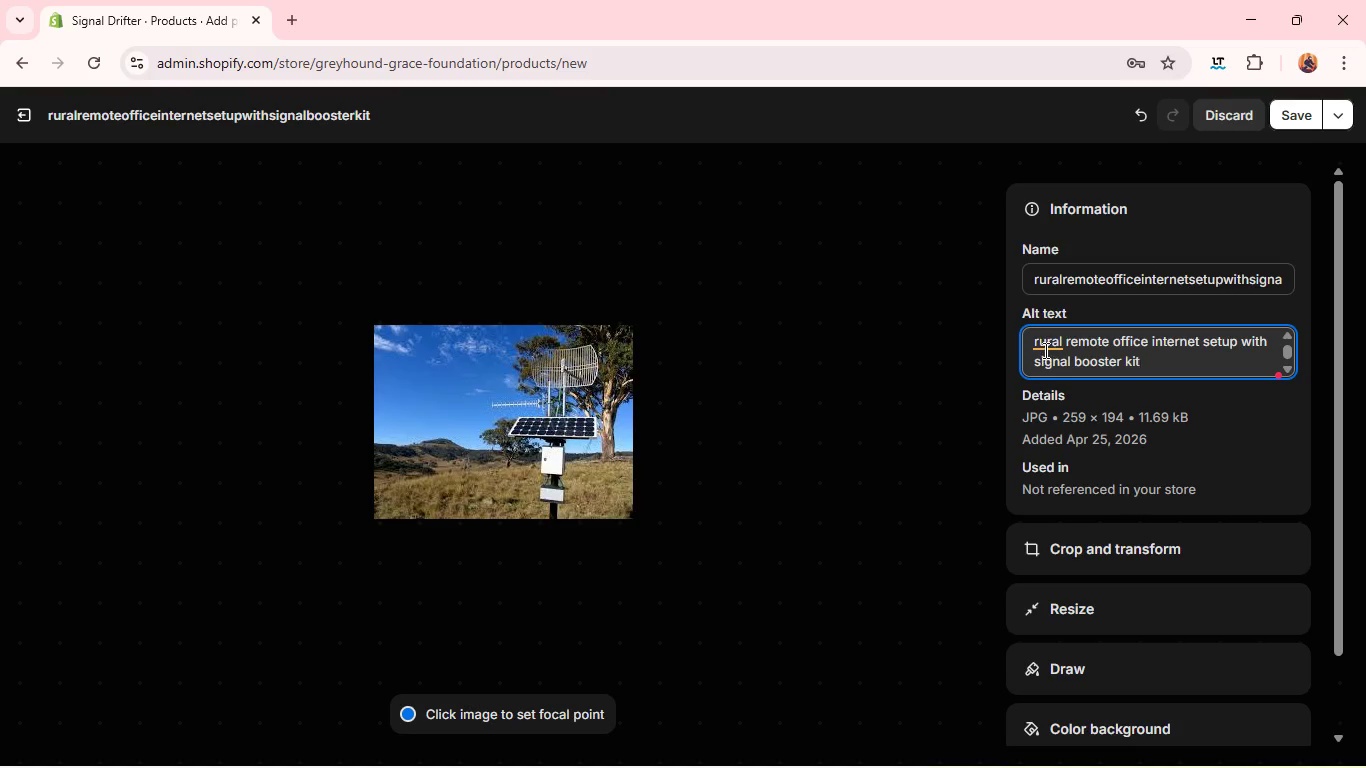 
left_click([1039, 342])
 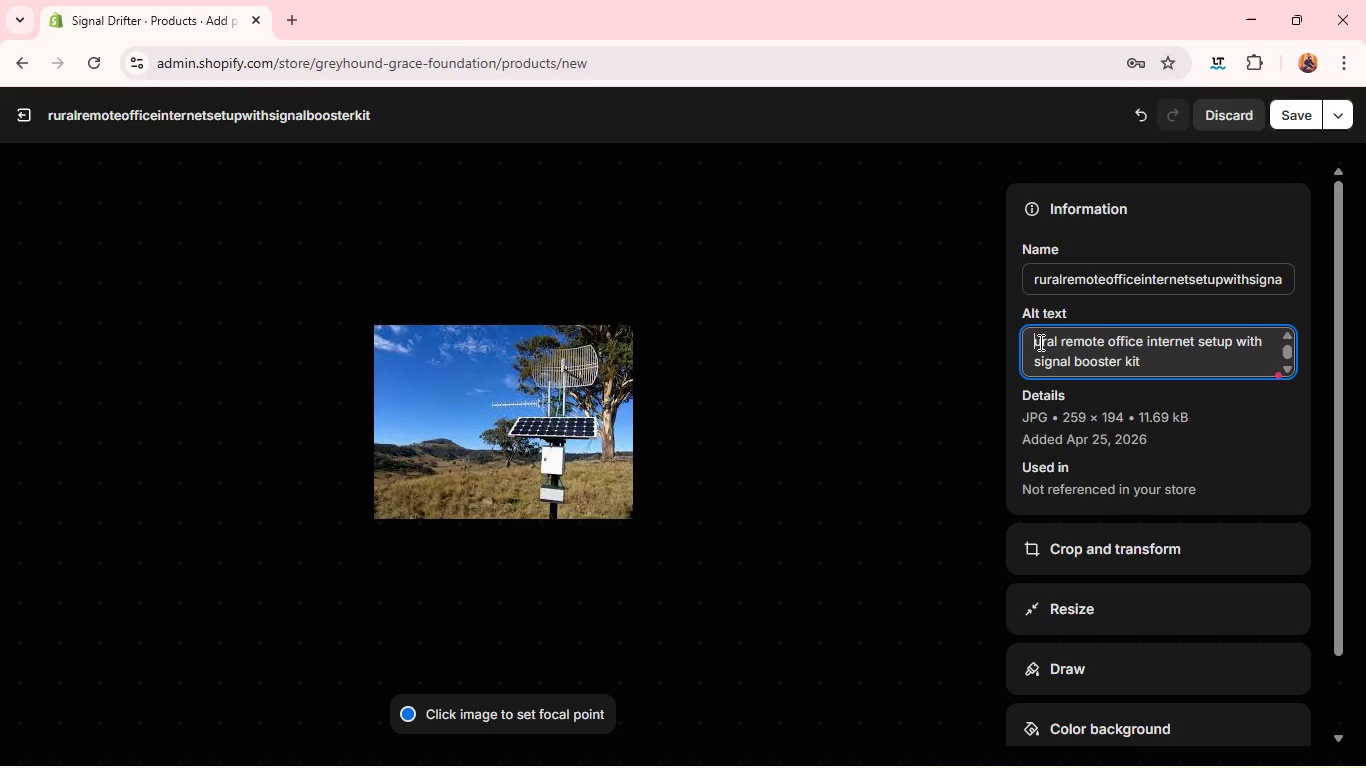 
key(Backspace)
 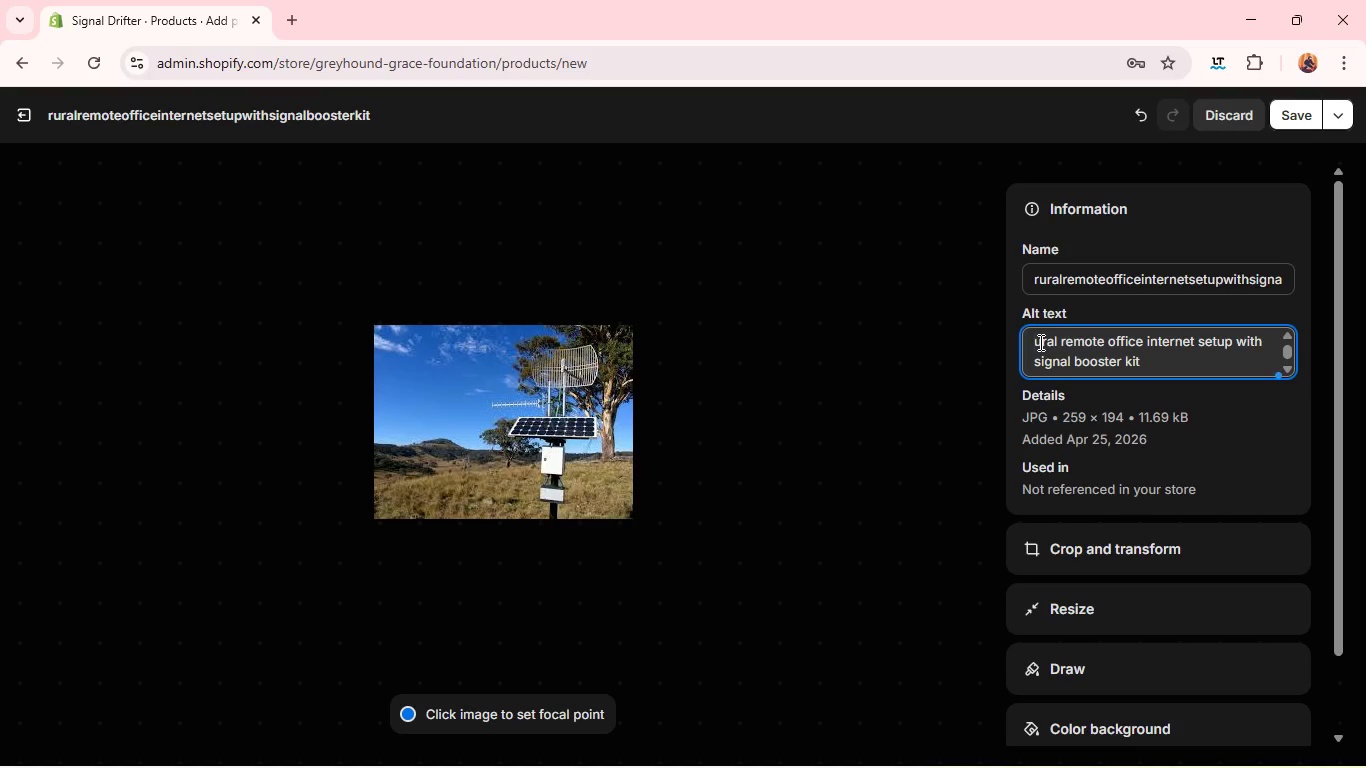 
key(Shift+R)
 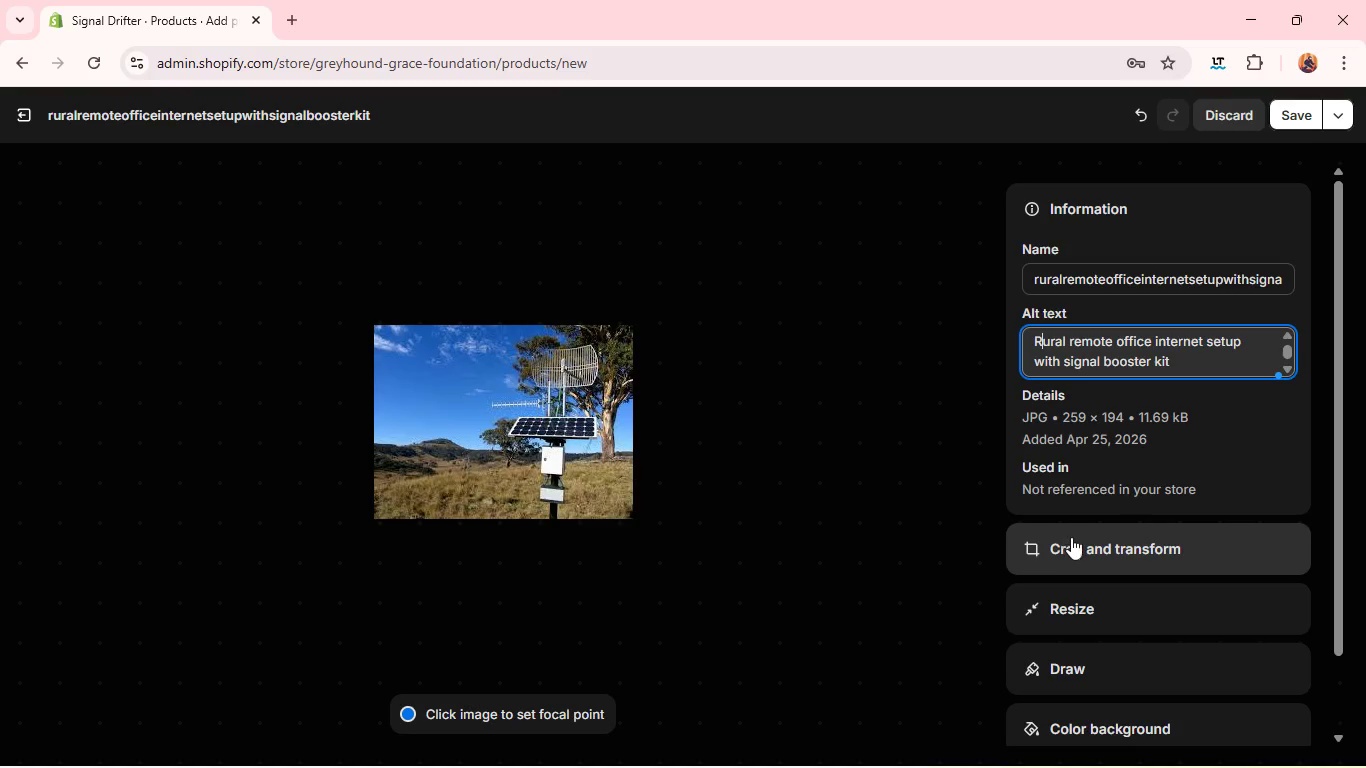 
left_click([1076, 544])
 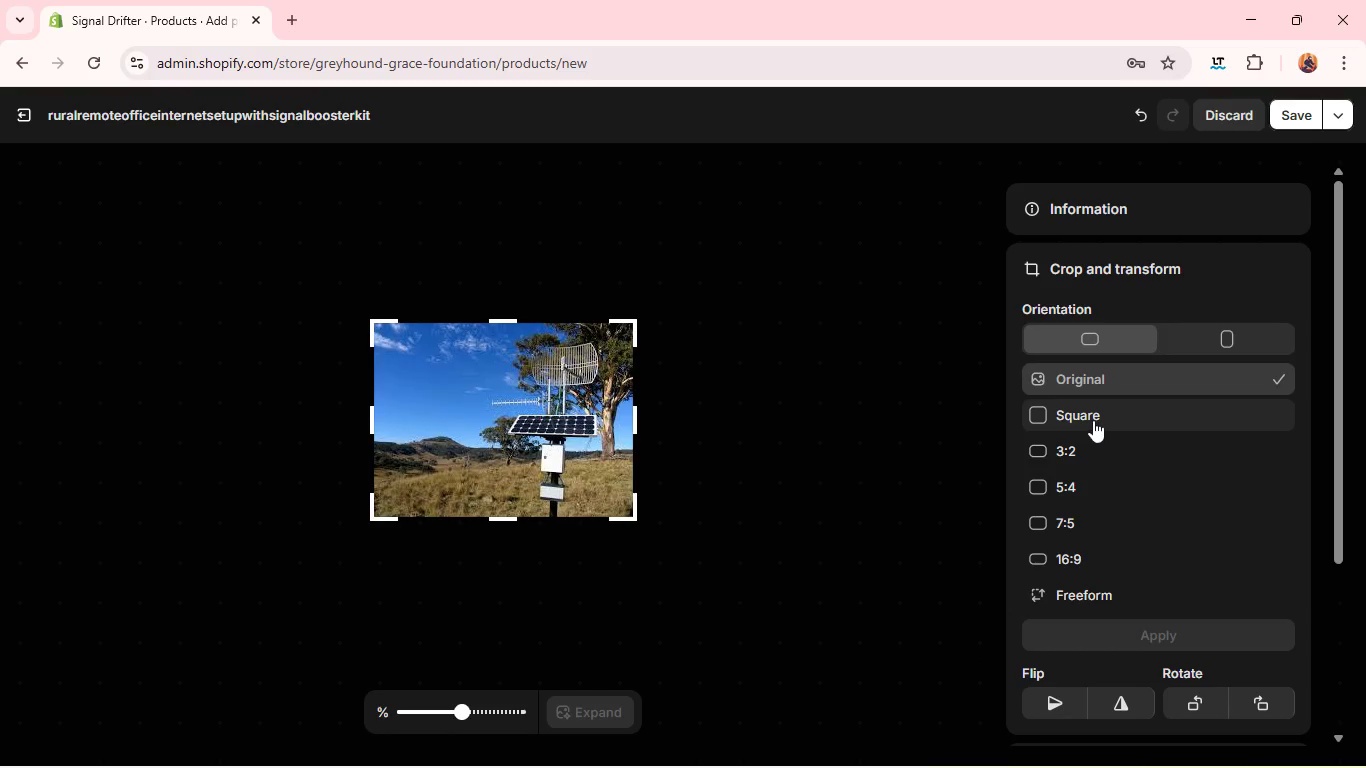 
left_click([1093, 420])
 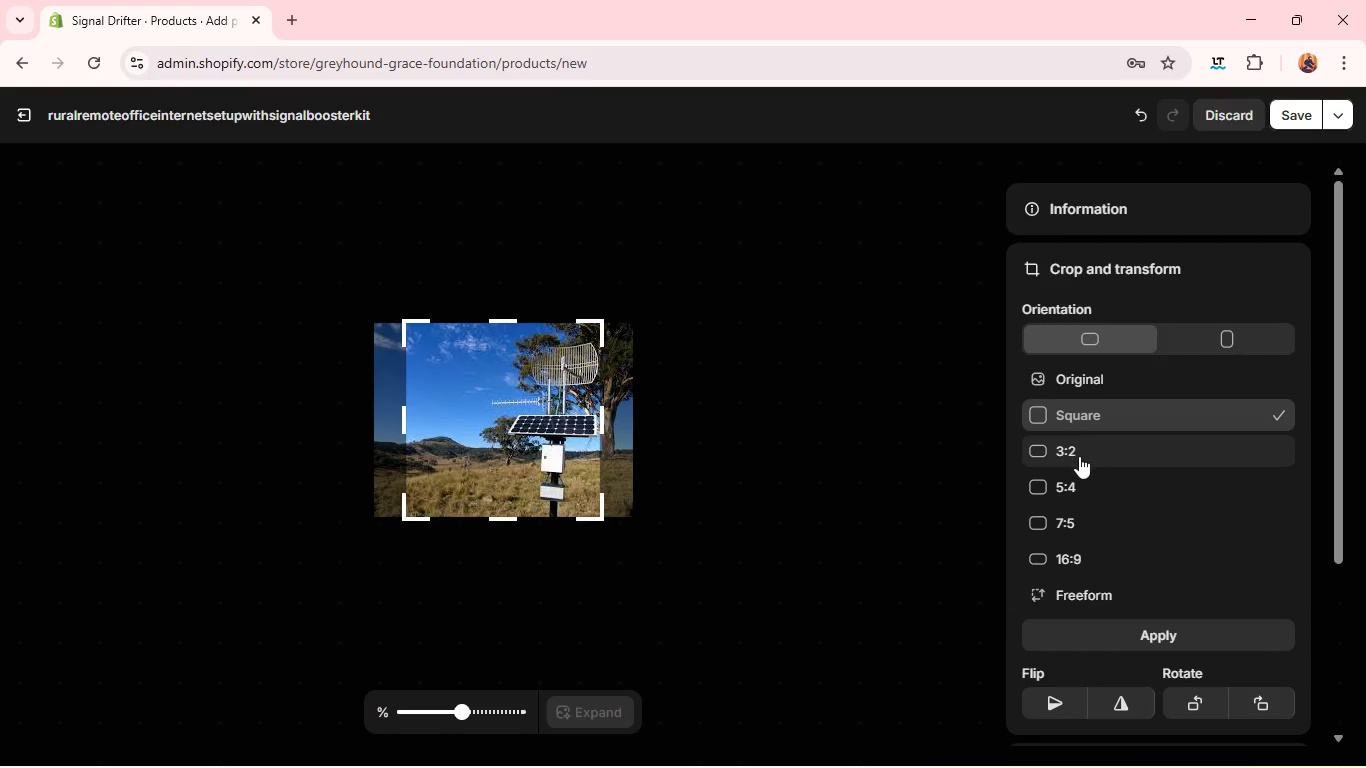 
left_click([1078, 456])
 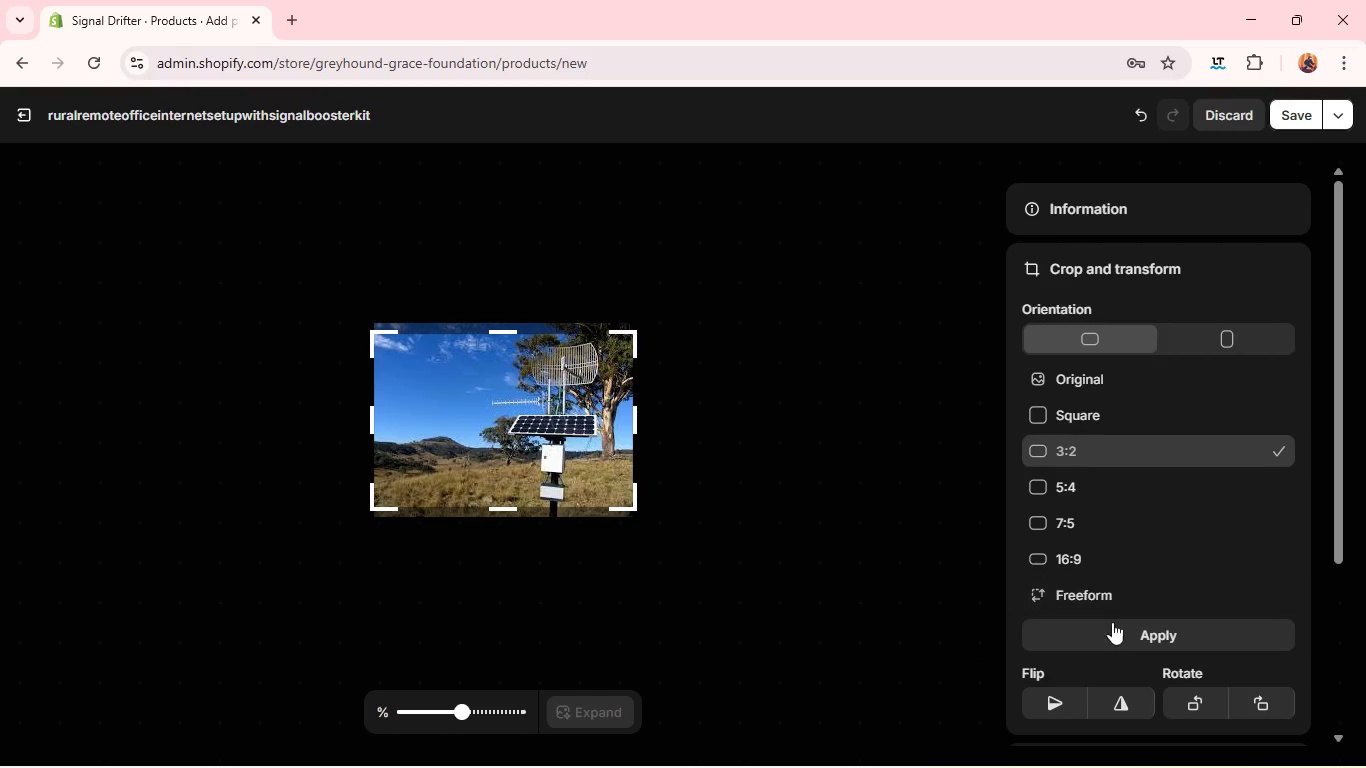 
left_click([1105, 637])
 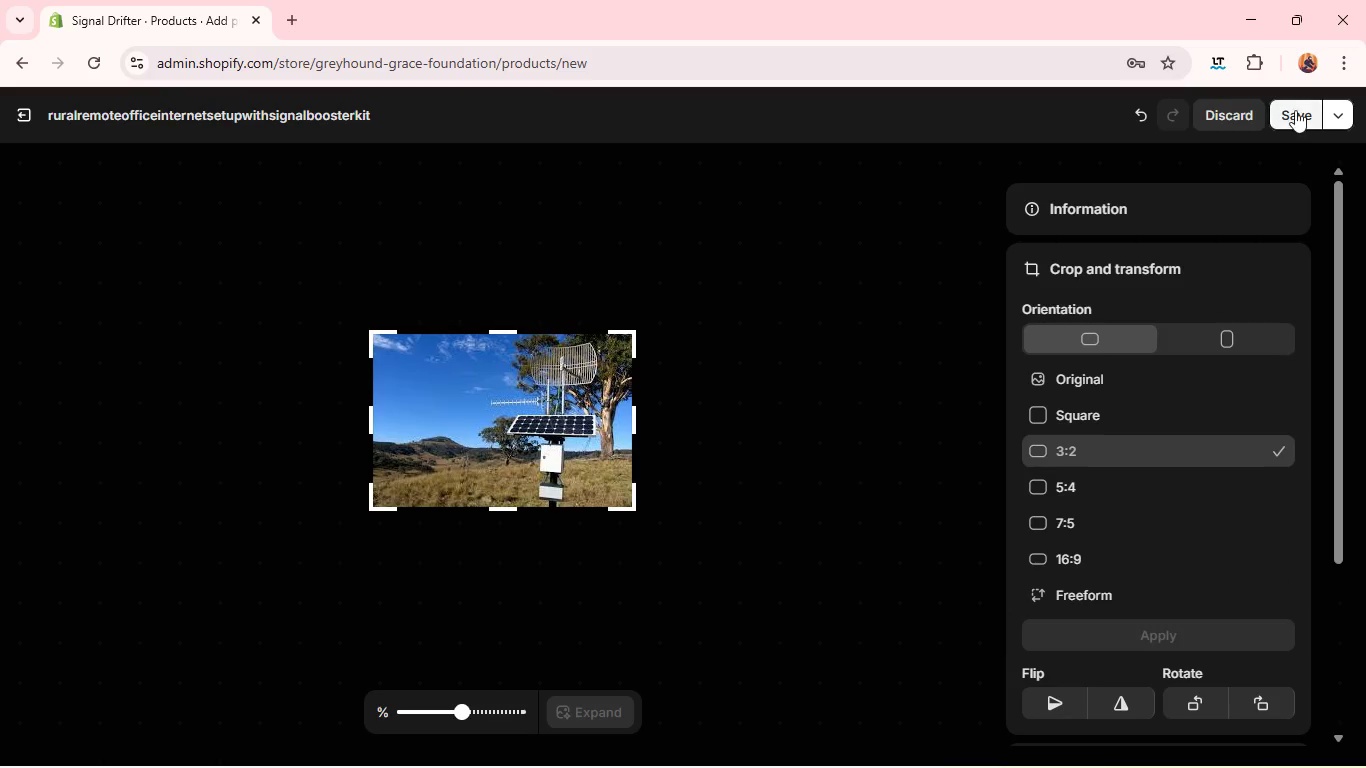 
left_click([1292, 110])
 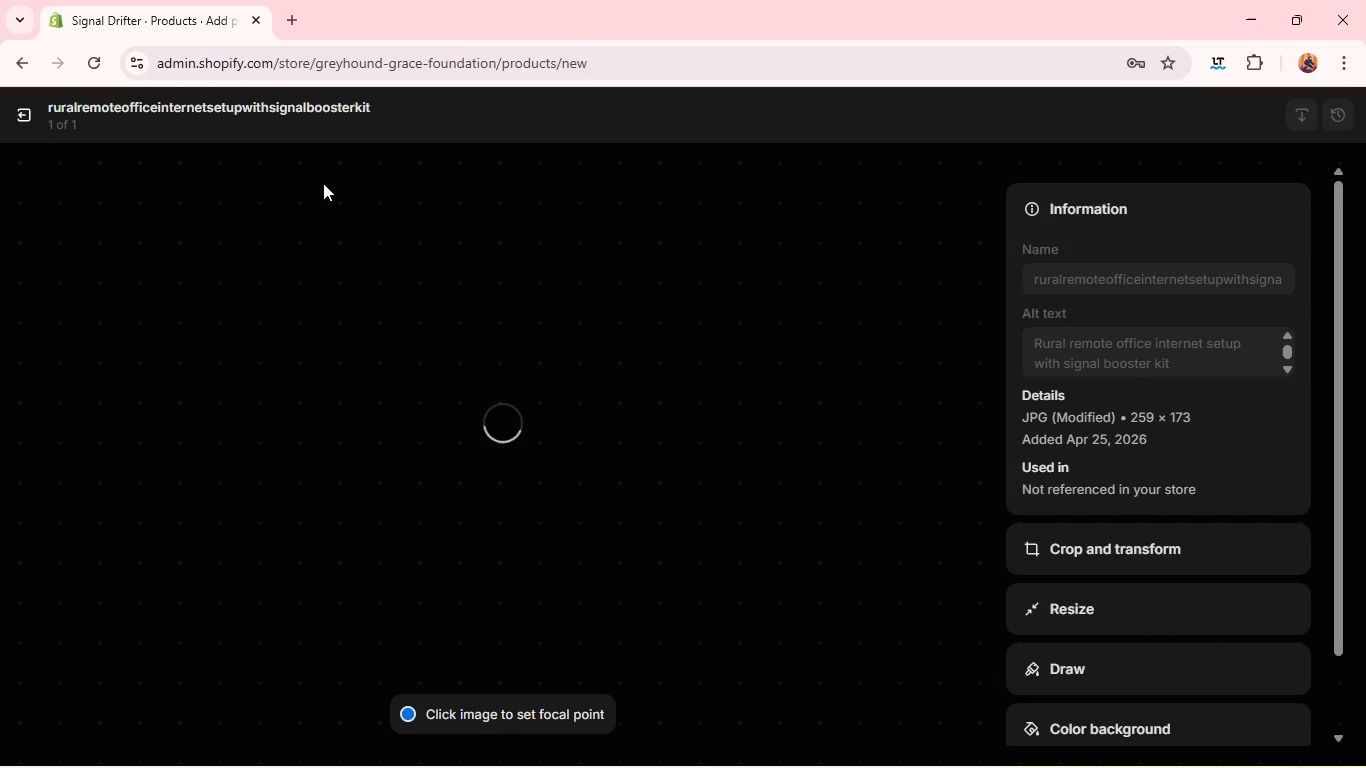 
wait(5.38)
 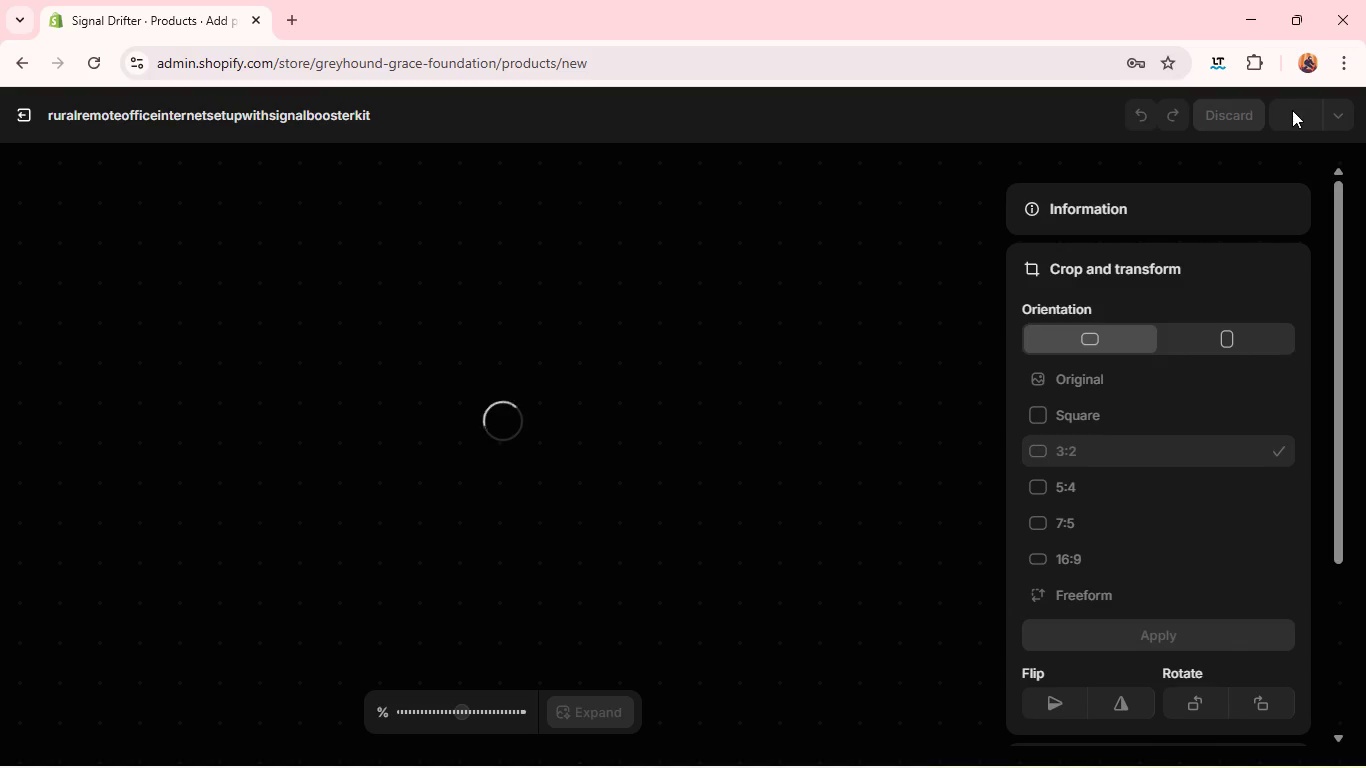 
left_click([28, 122])
 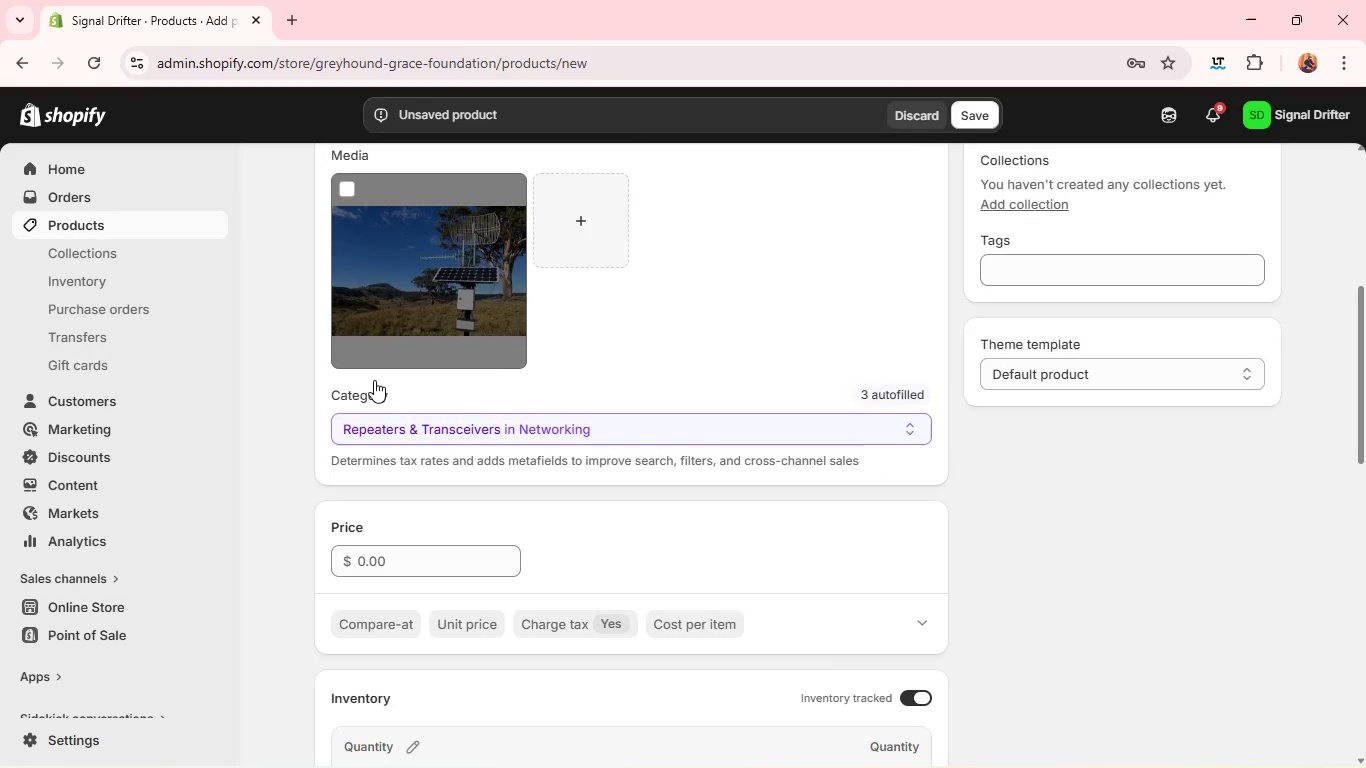 
wait(15.25)
 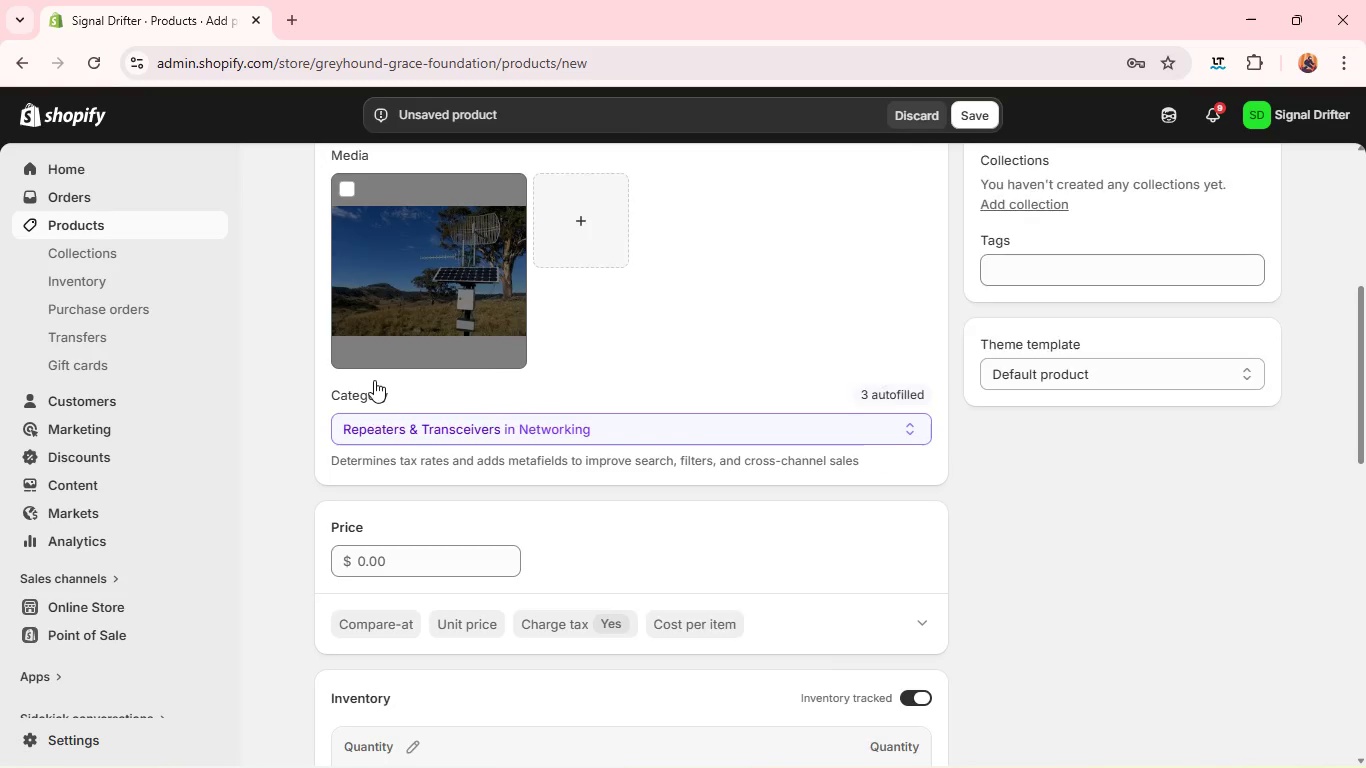 
left_click([356, 641])
 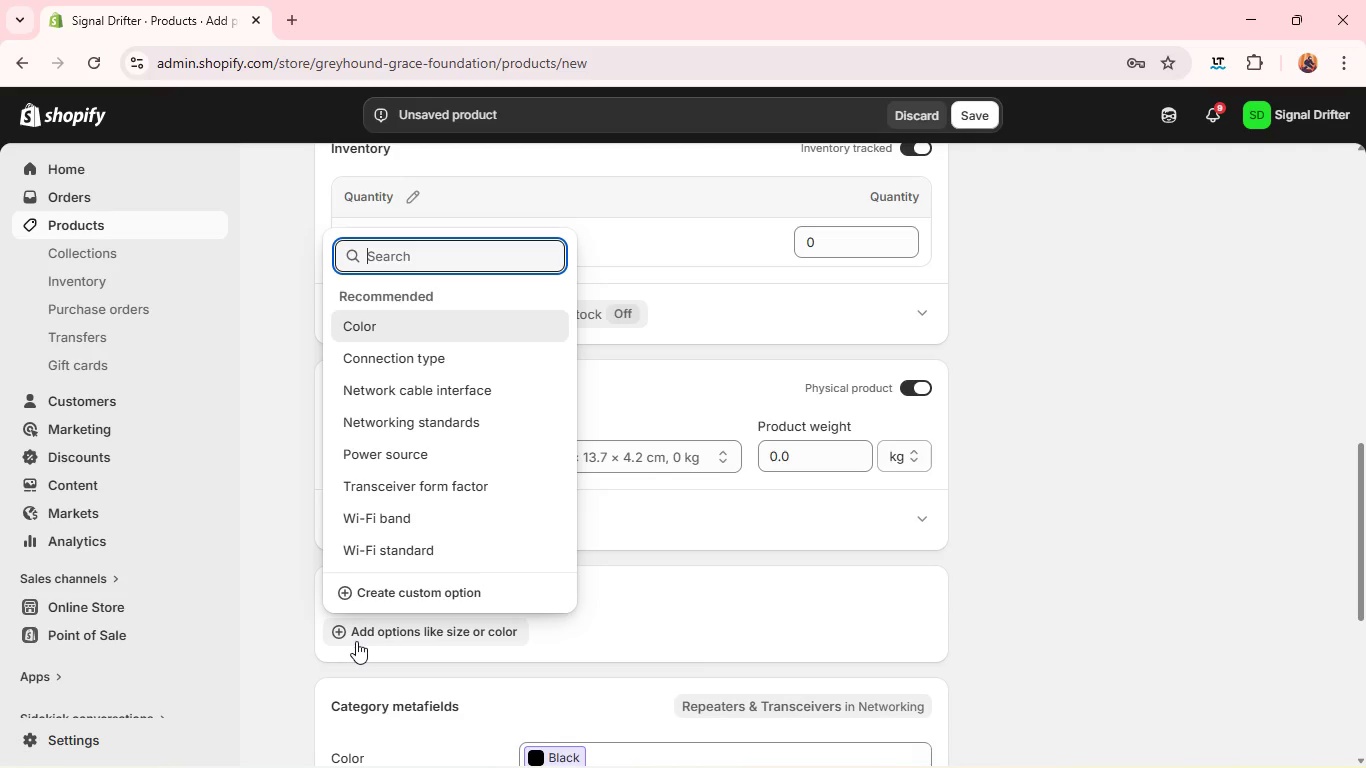 
wait(10.14)
 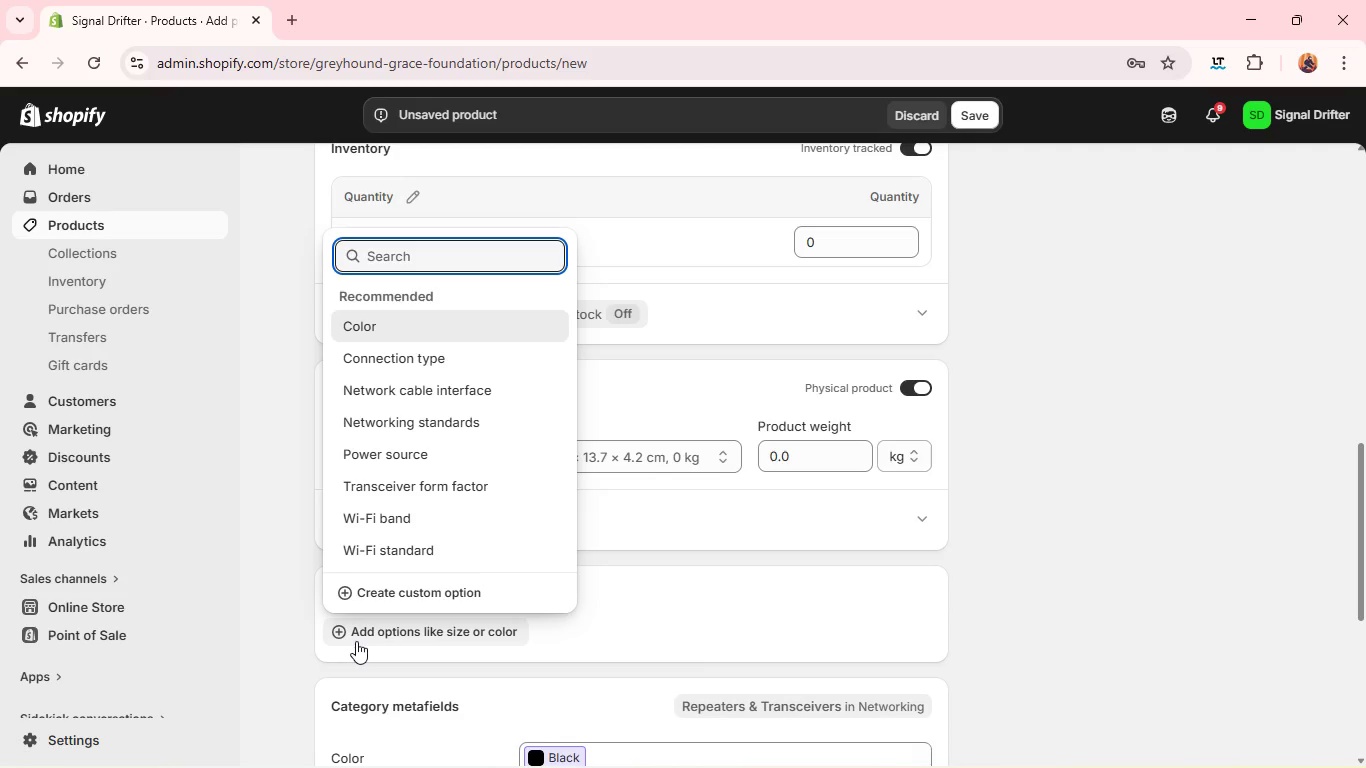 
type(SUPPOrt Package)
 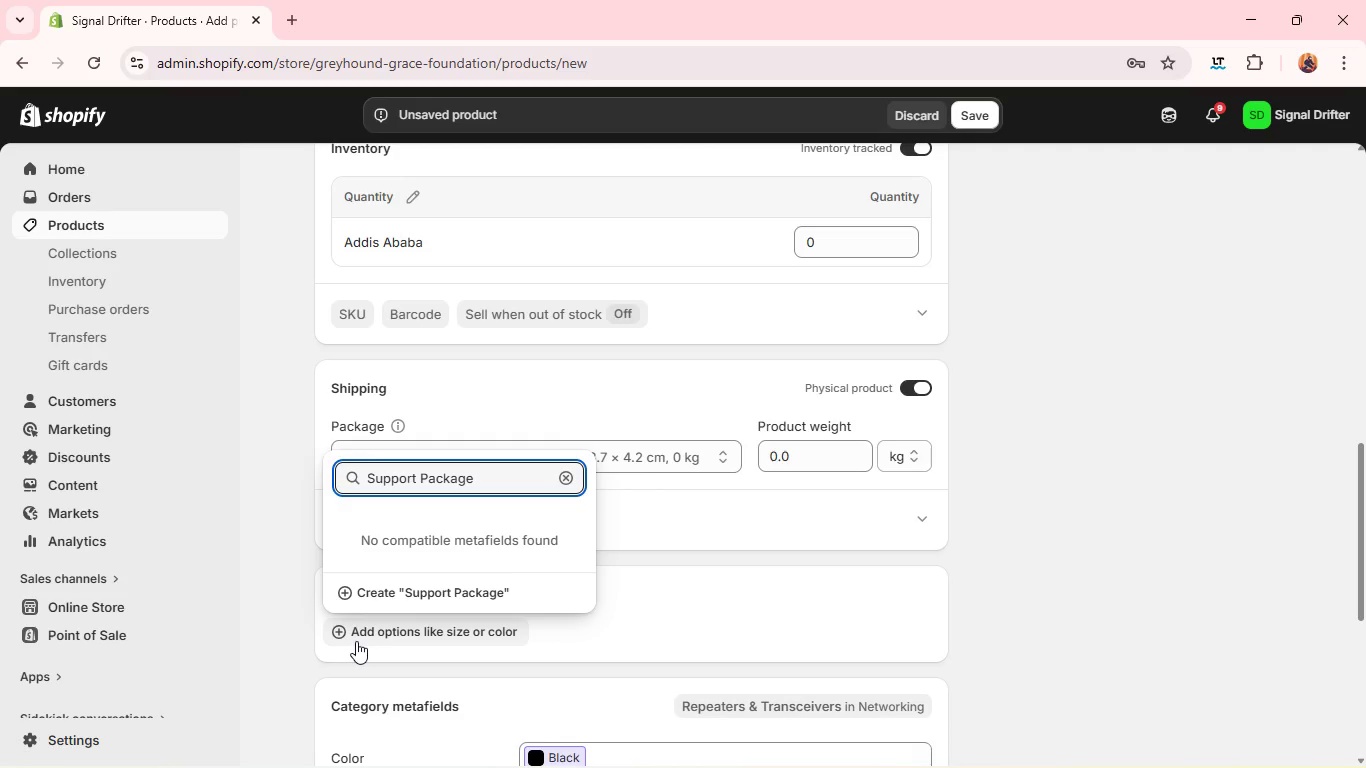 
wait(9.66)
 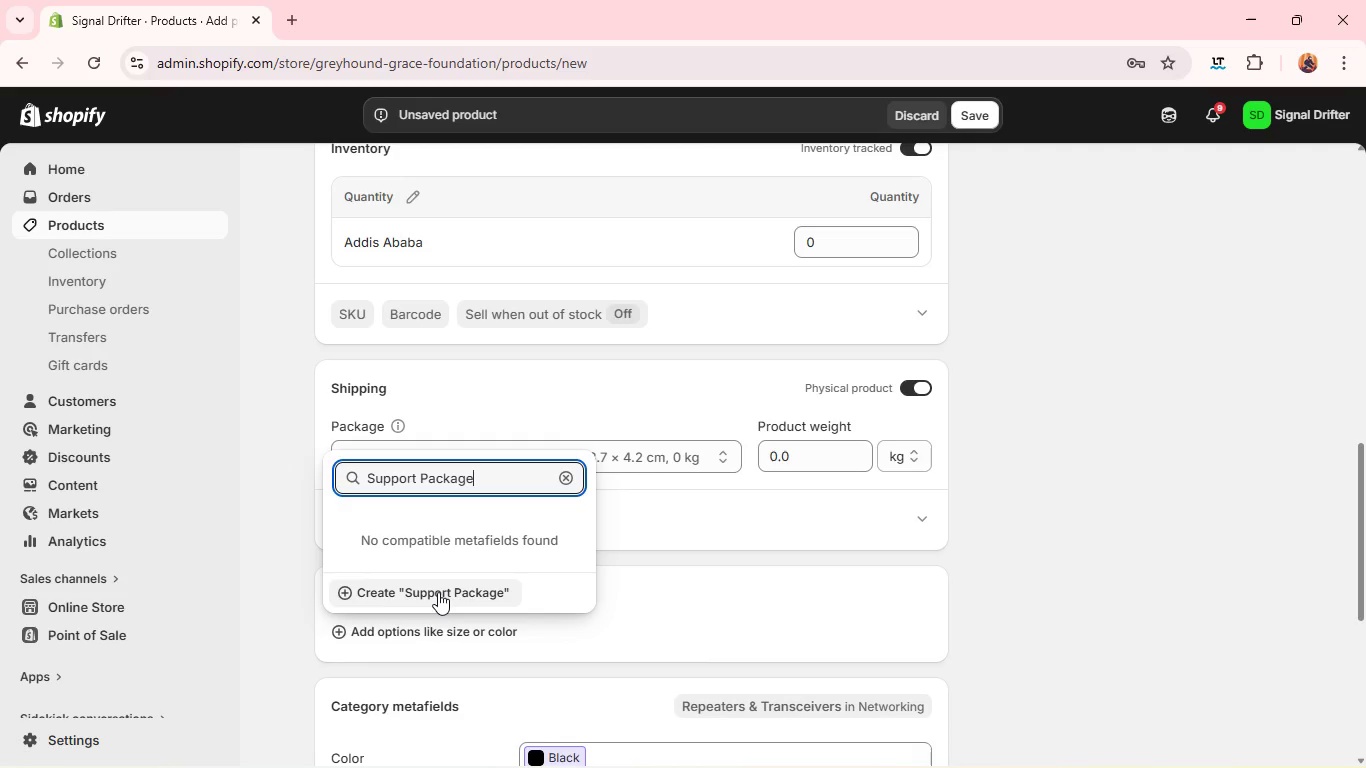 
left_click([438, 592])
 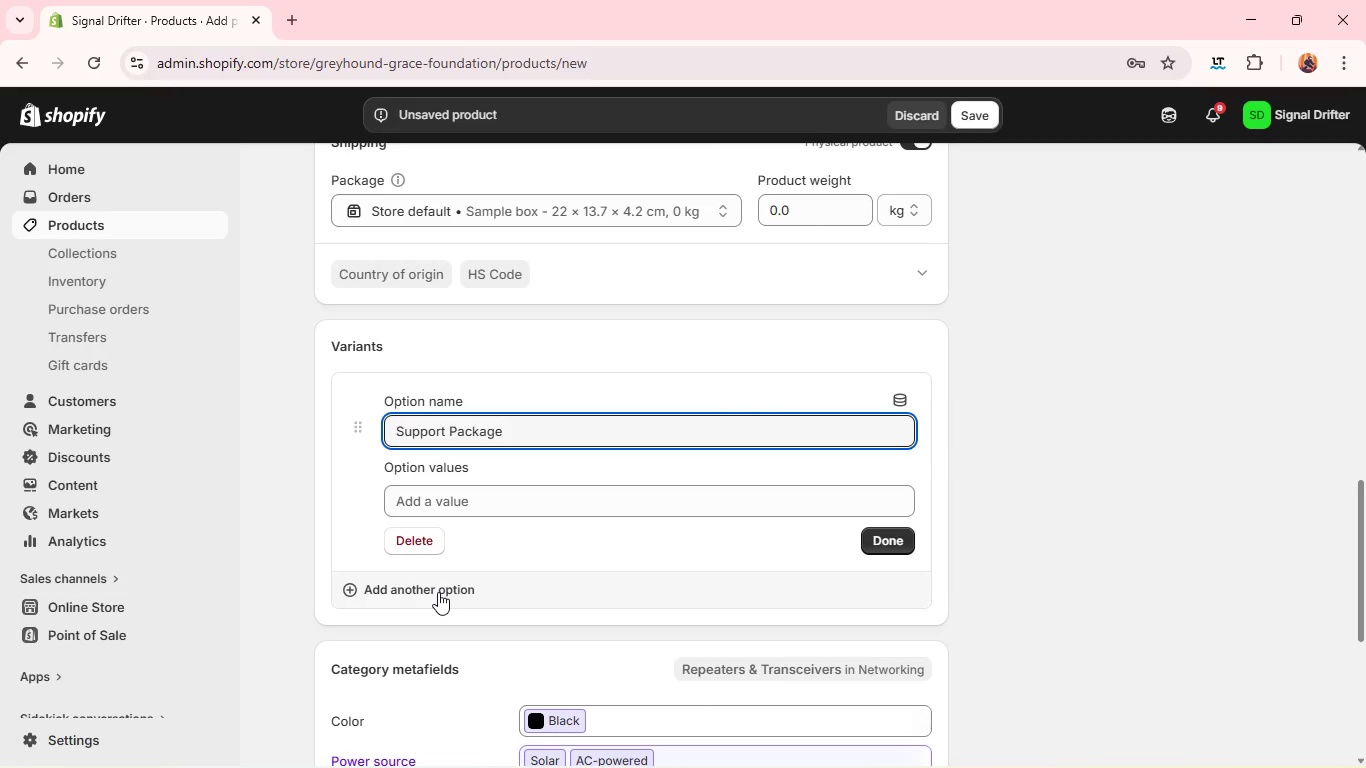 
wait(14.51)
 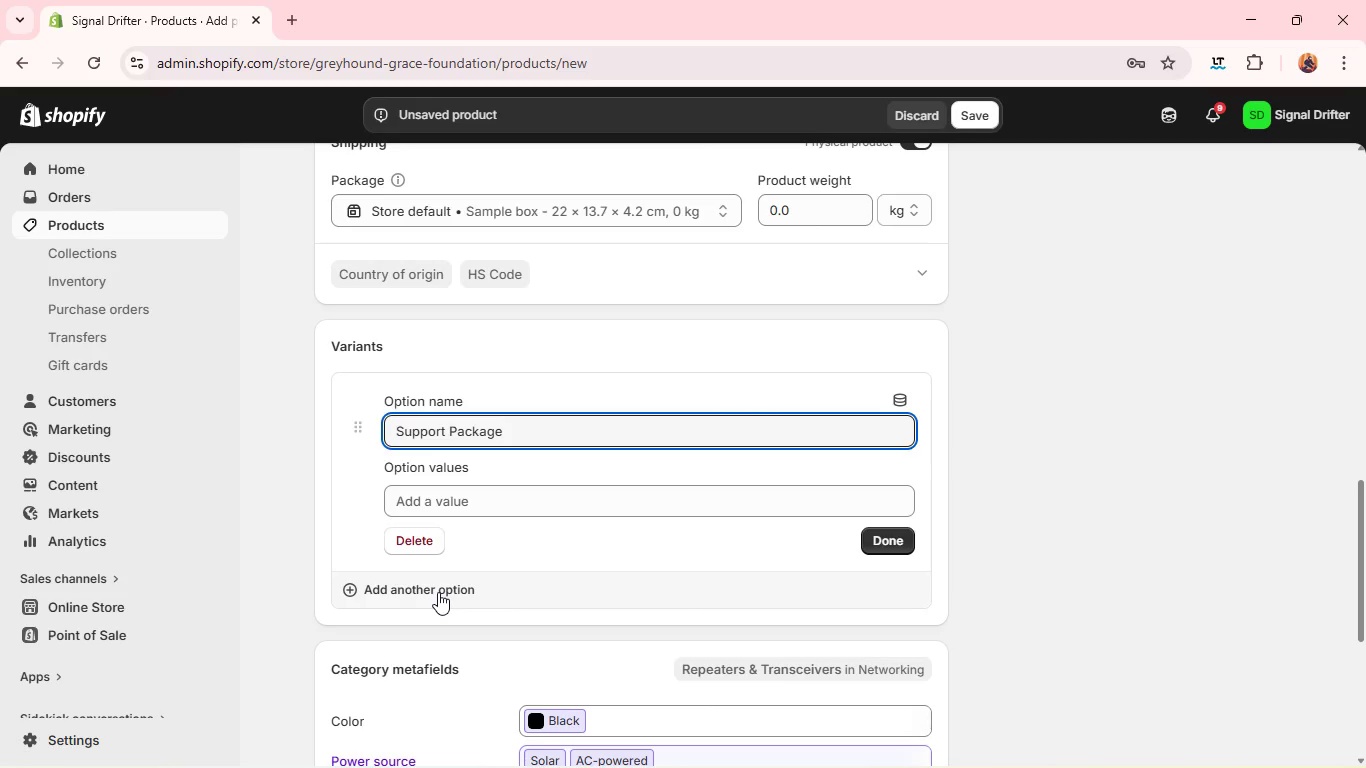 
left_click([444, 489])
 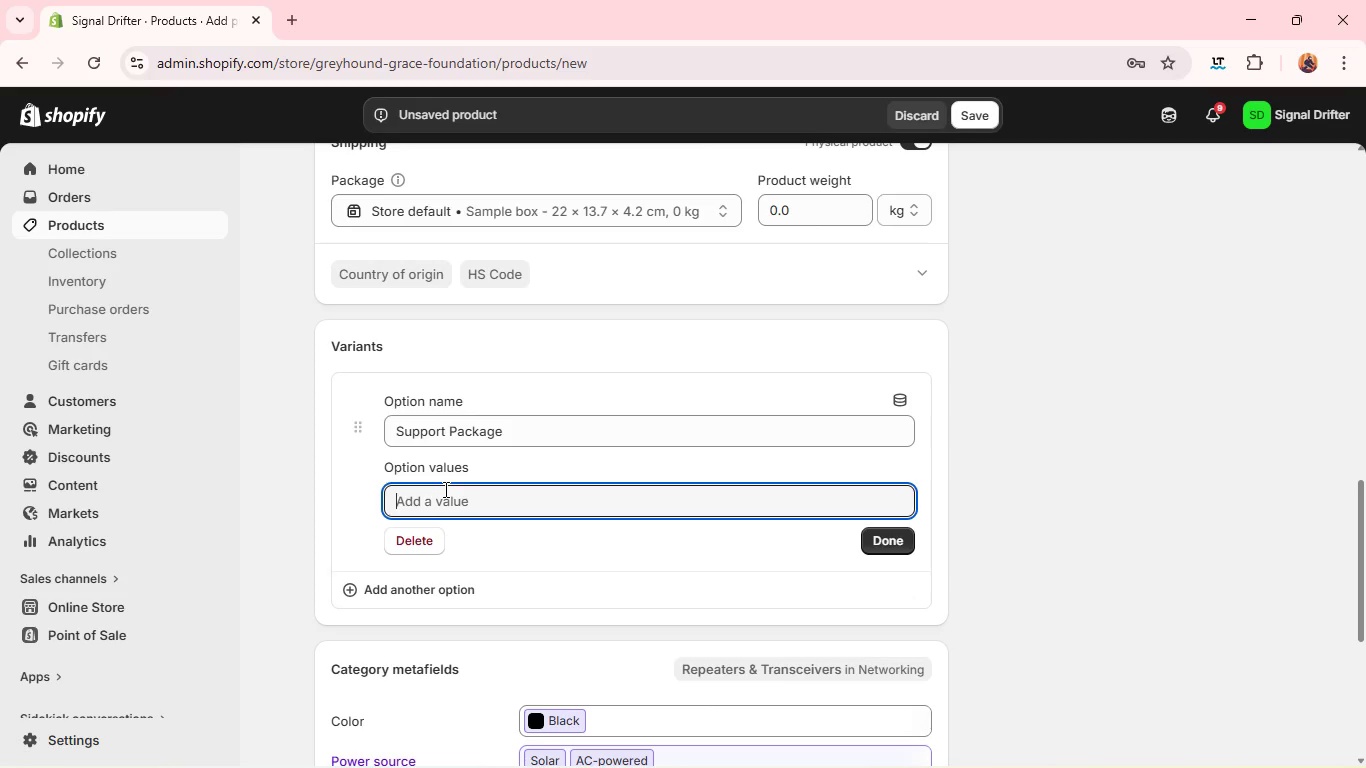 
type(hARDware)
 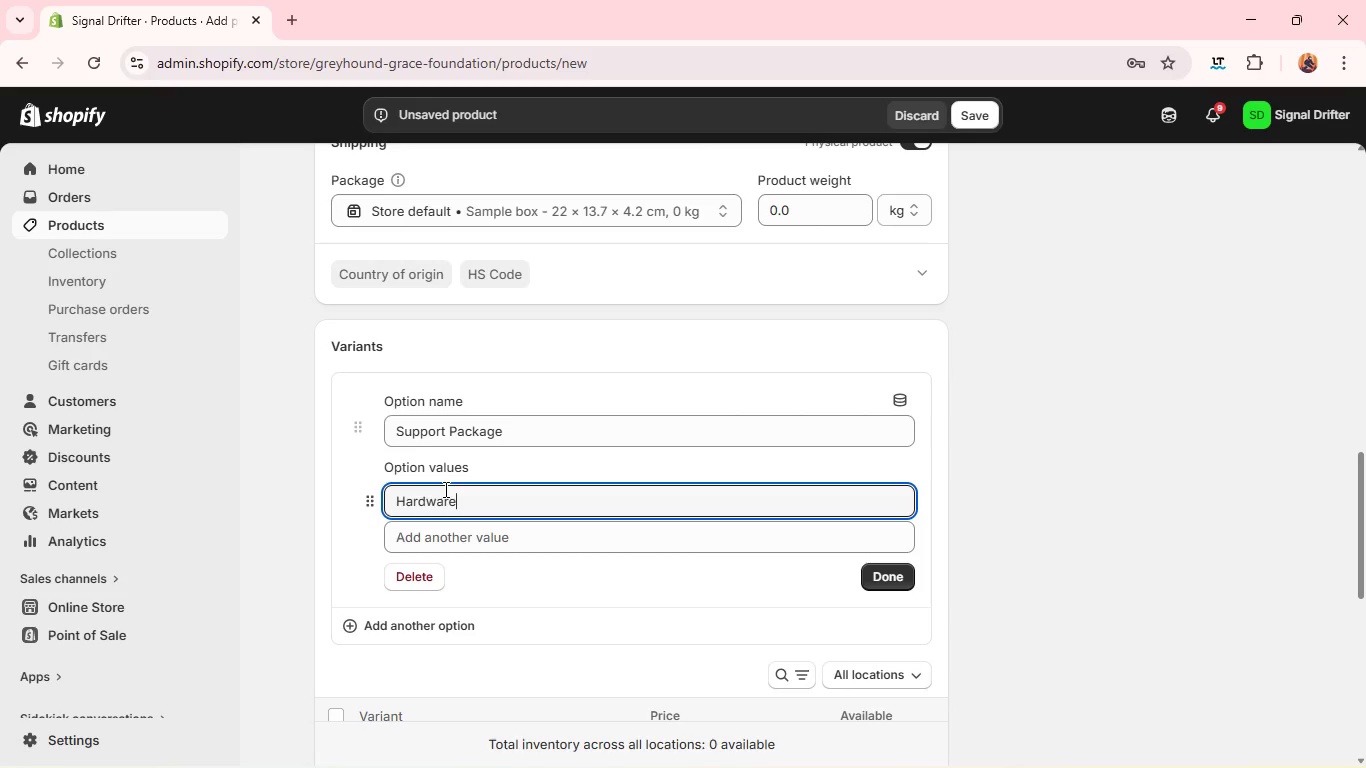 
wait(12.67)
 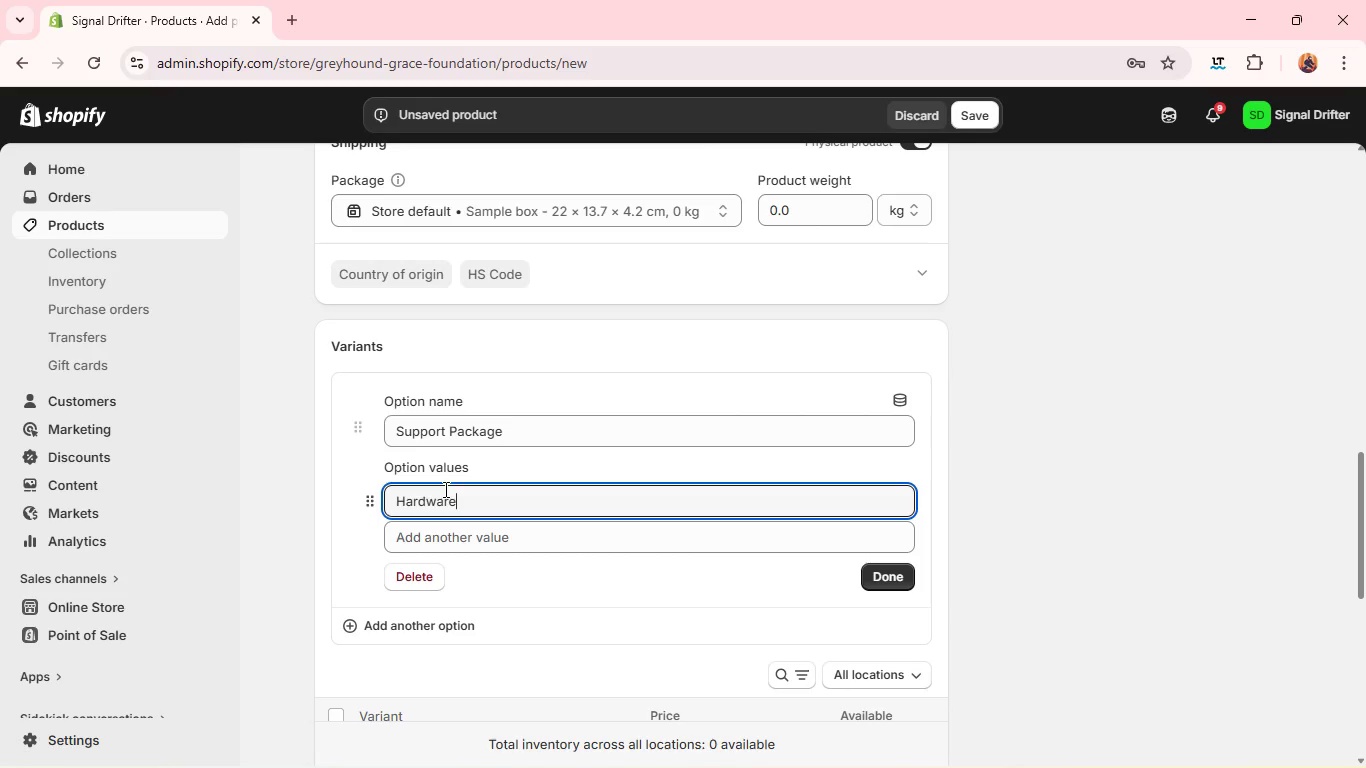 
type(Only )
 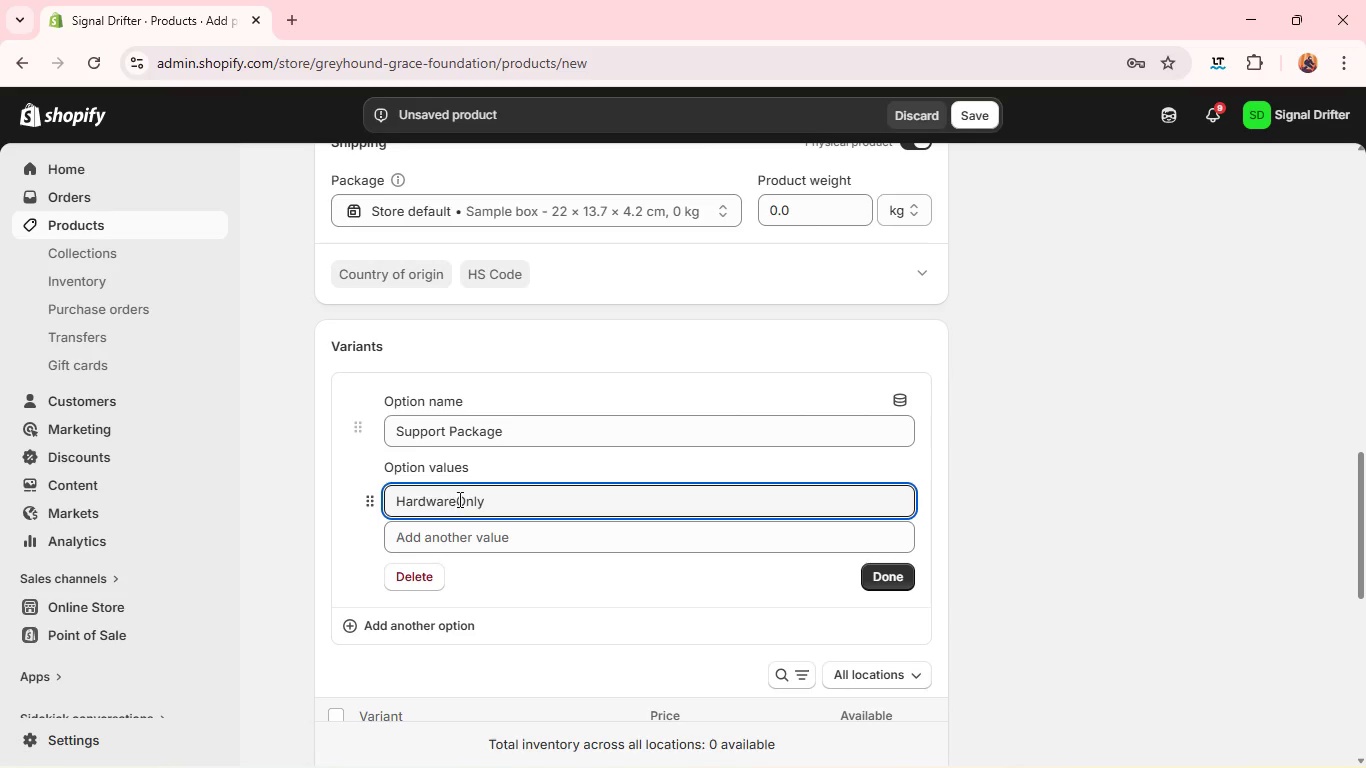 
left_click([457, 498])
 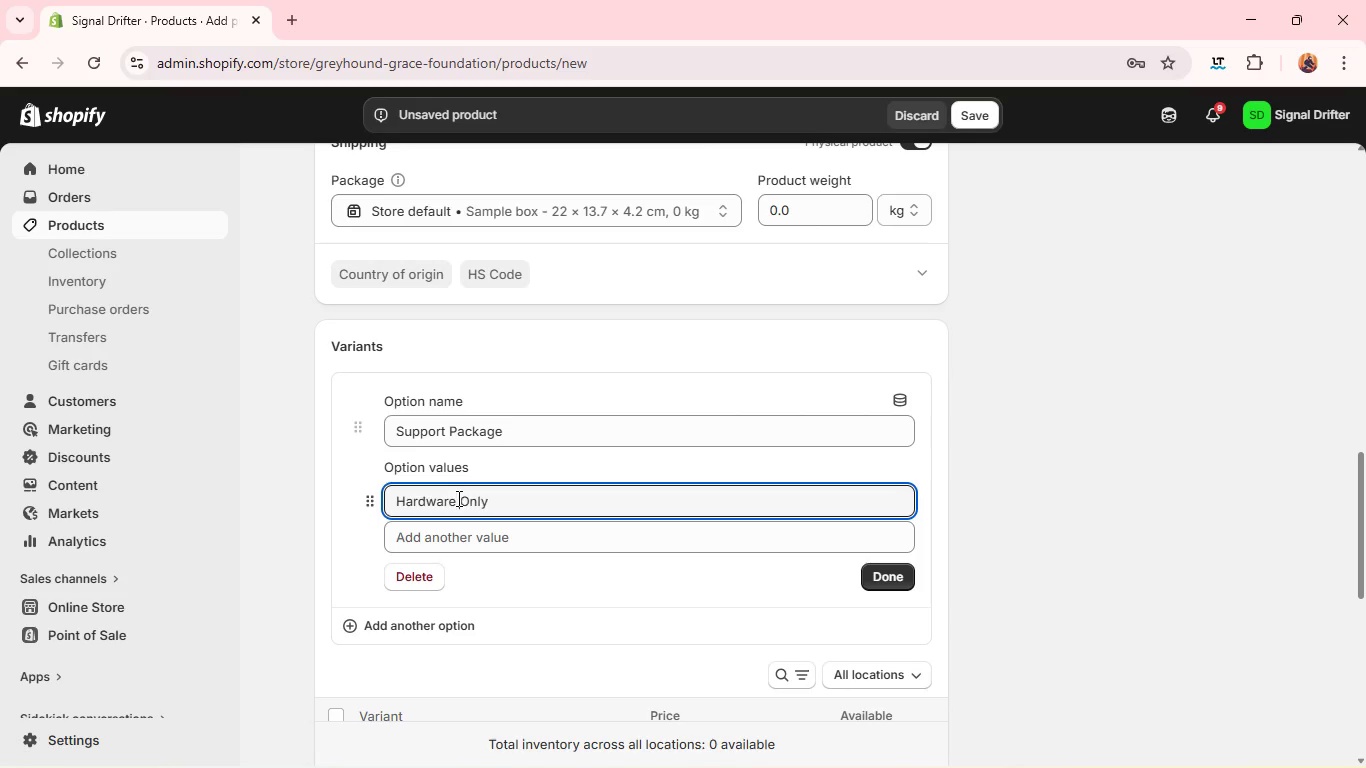 
key(Space)
 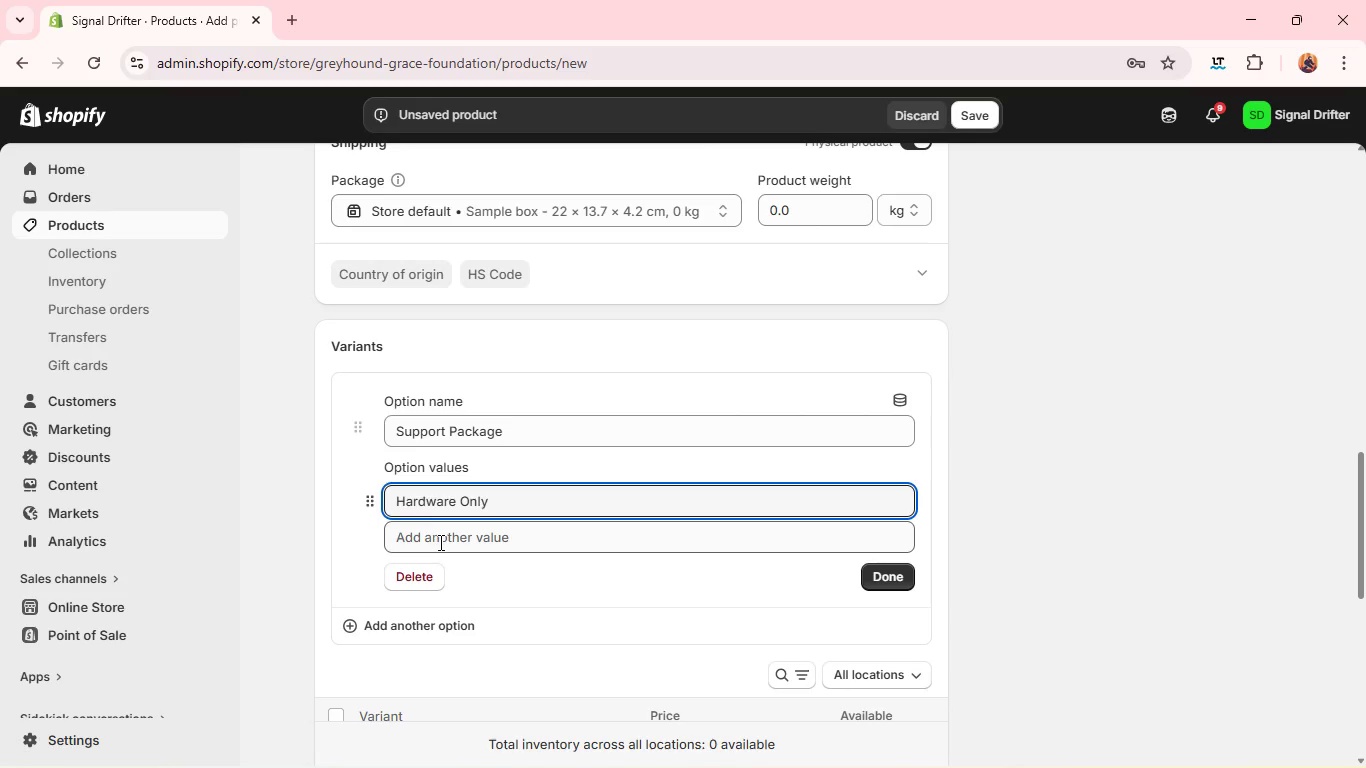 
left_click([439, 542])
 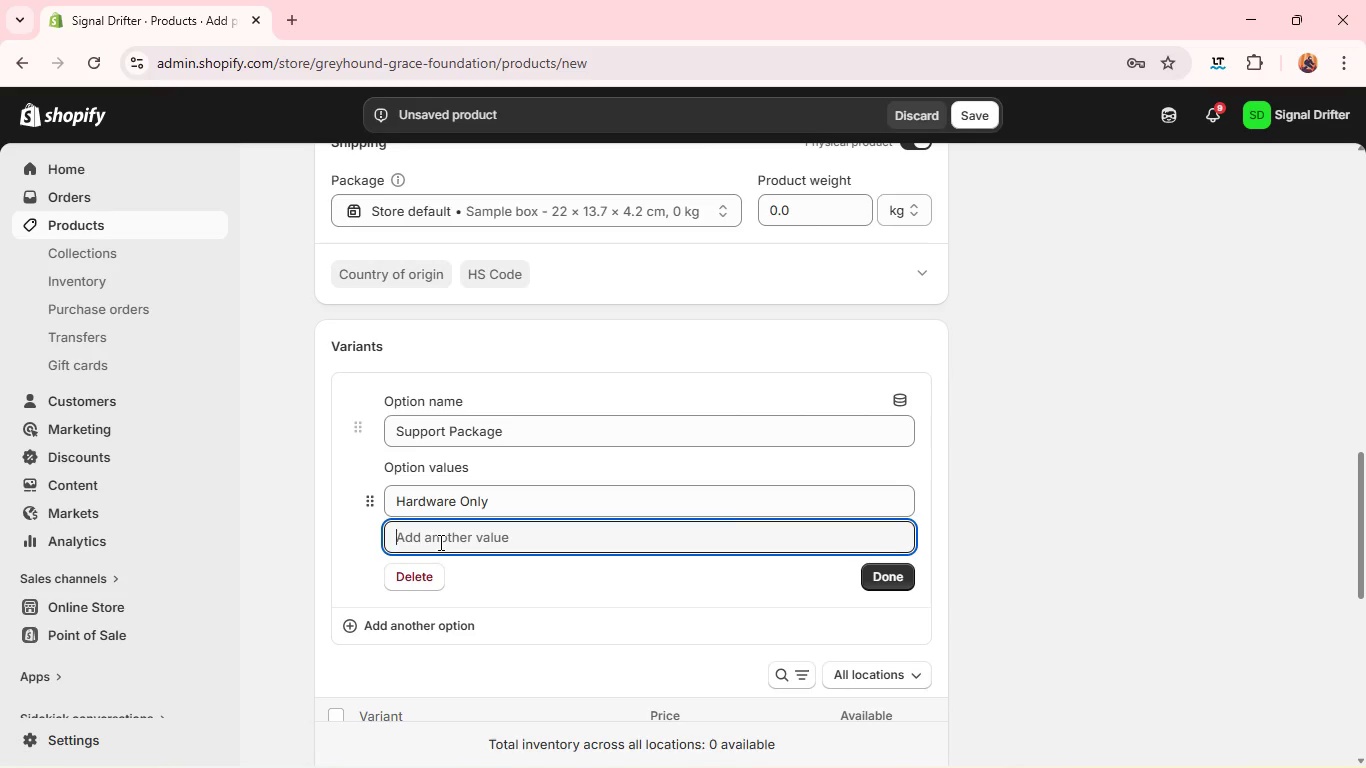 
type(Remote Setup)
 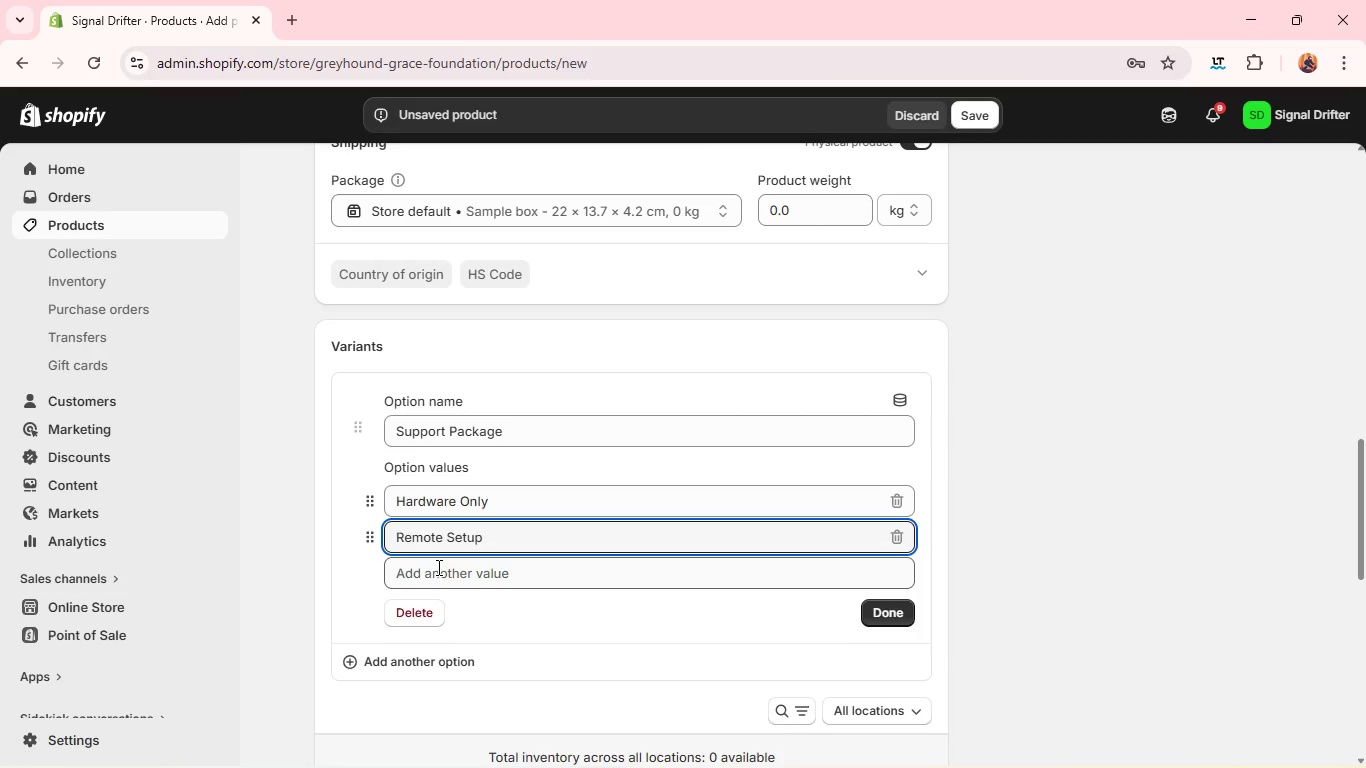 
wait(7.08)
 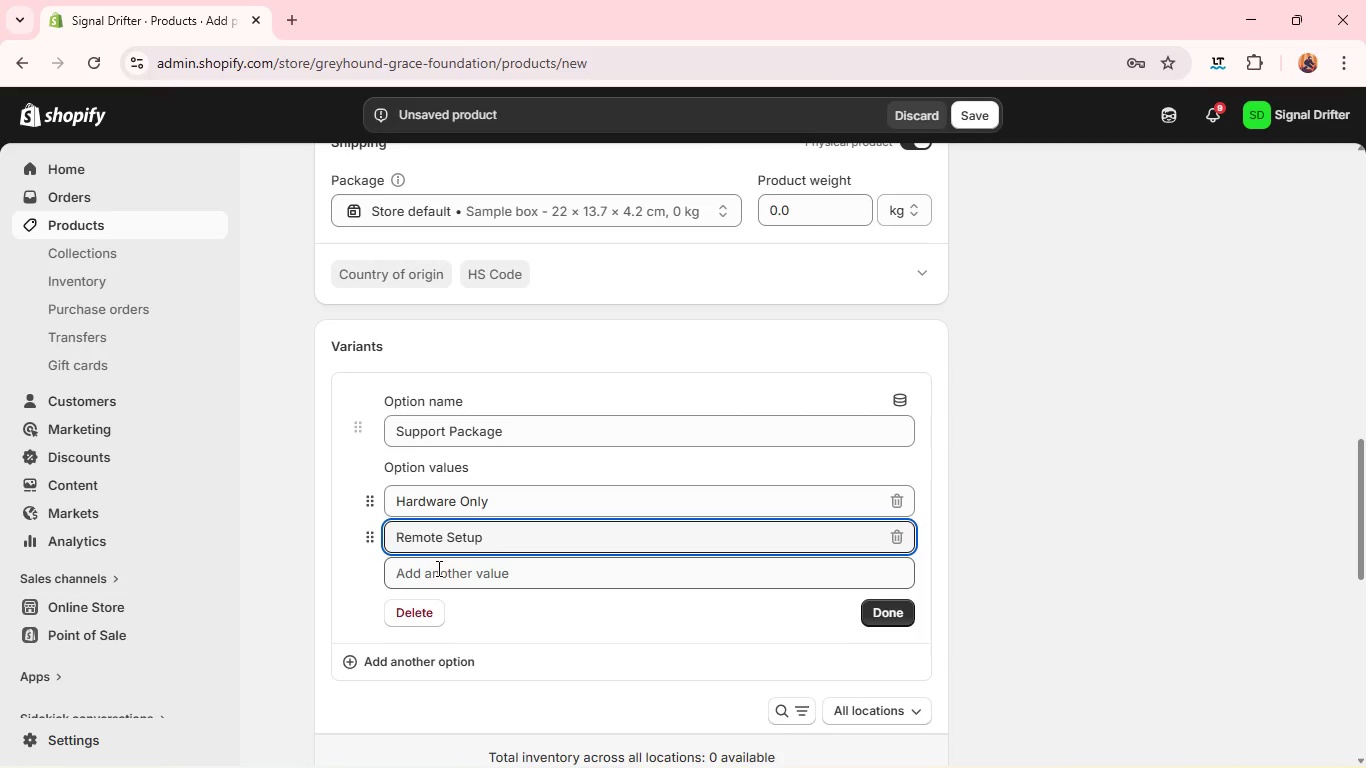 
left_click([439, 574])
 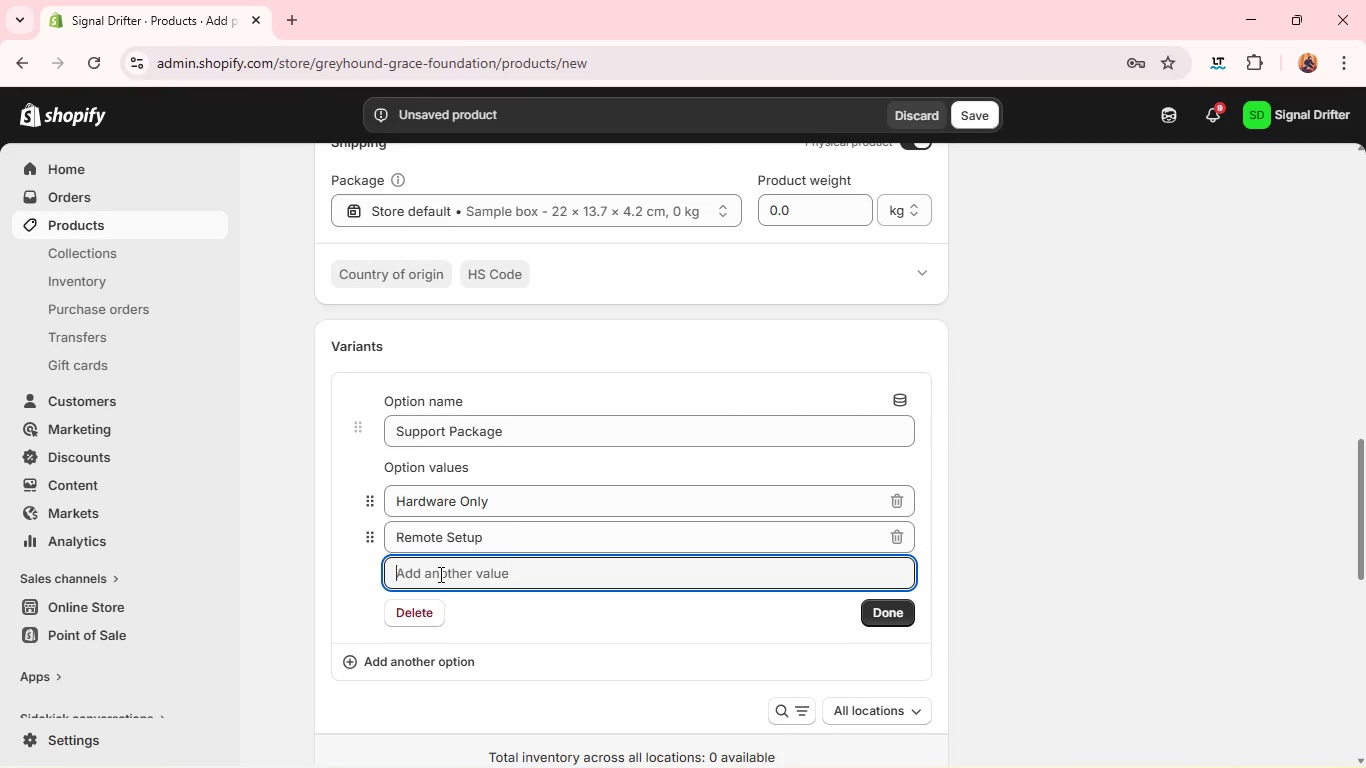 
type(24/7 mnitoring )
 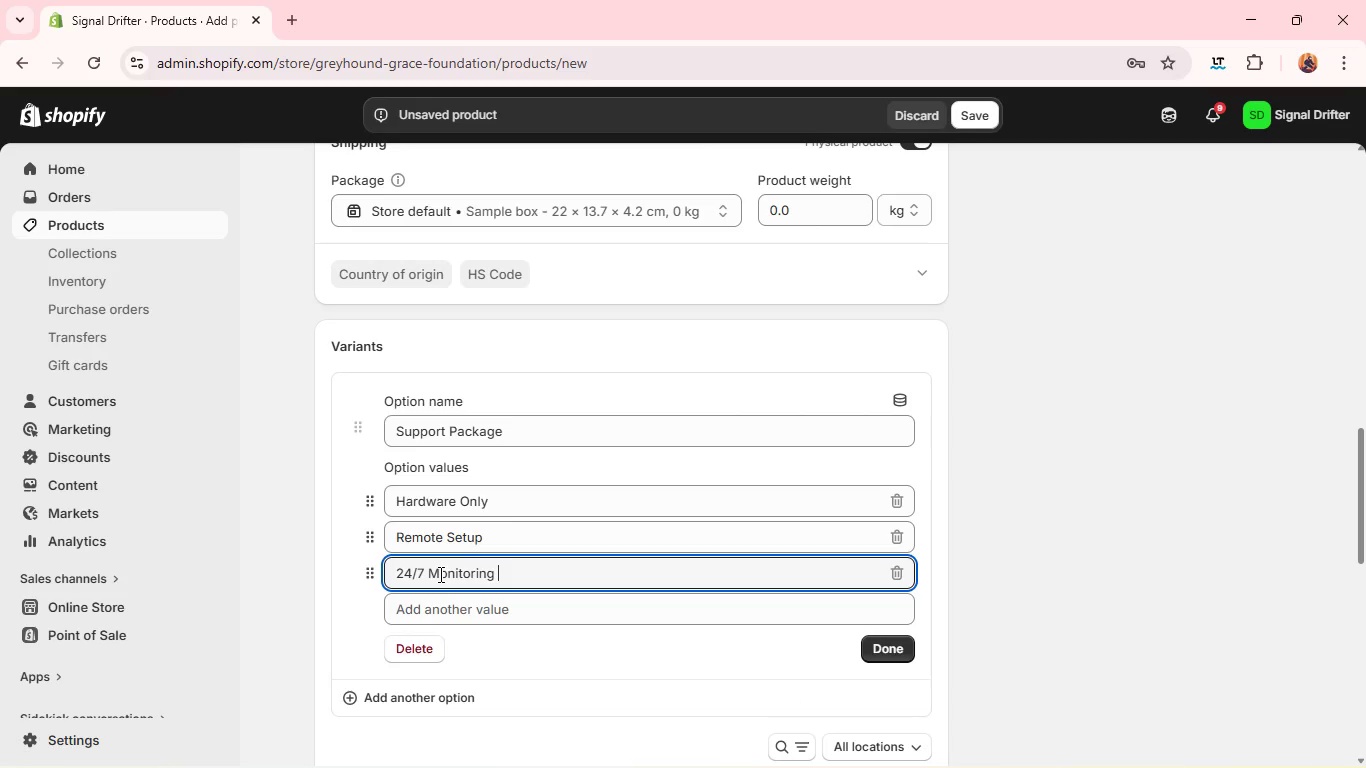 
left_click([875, 645])
 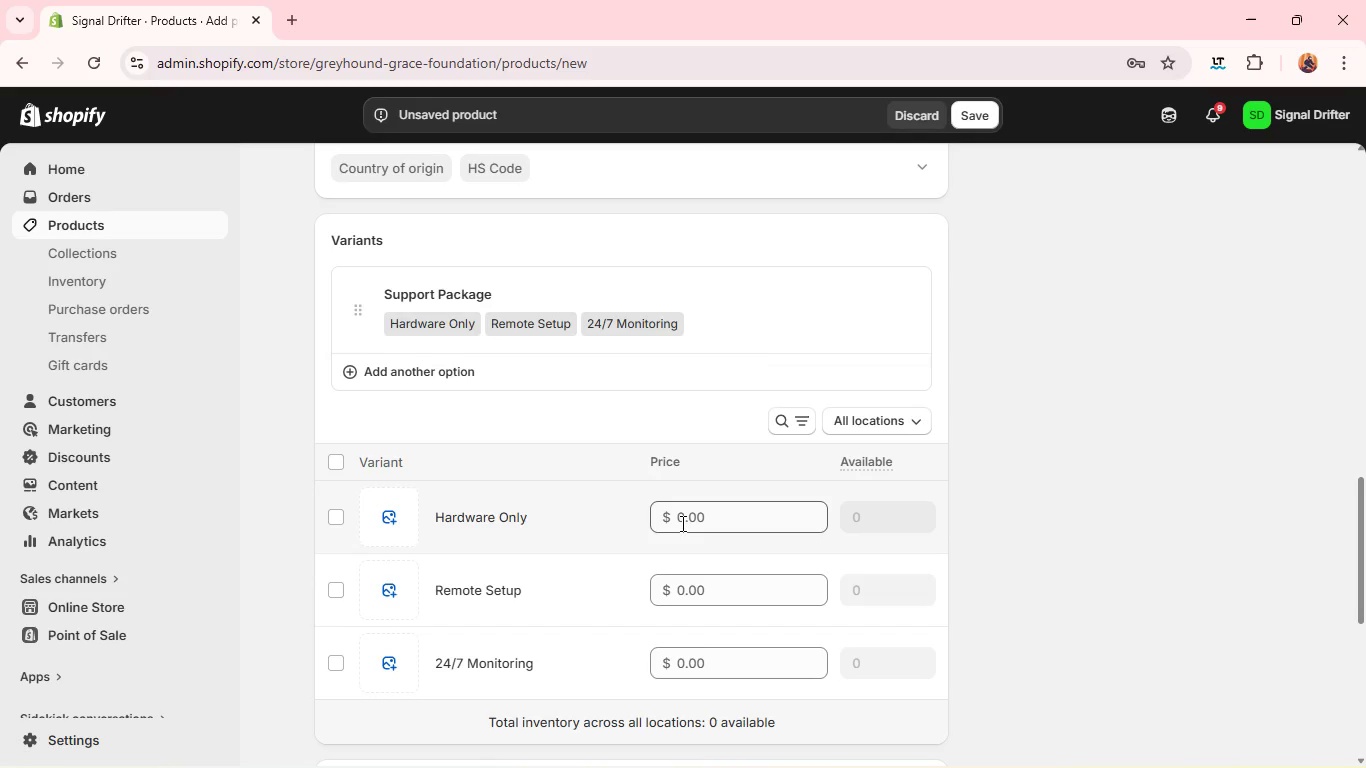 
wait(7.77)
 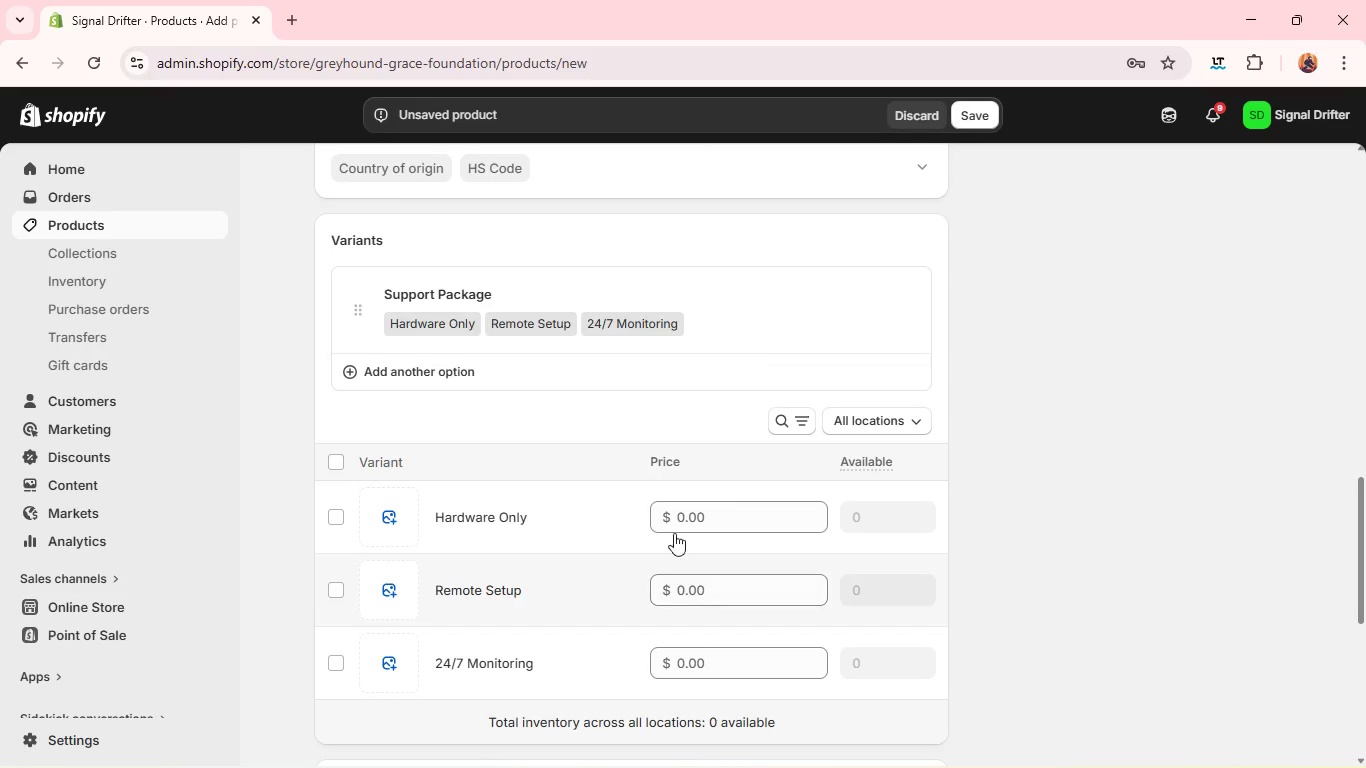 
double_click([681, 523])
 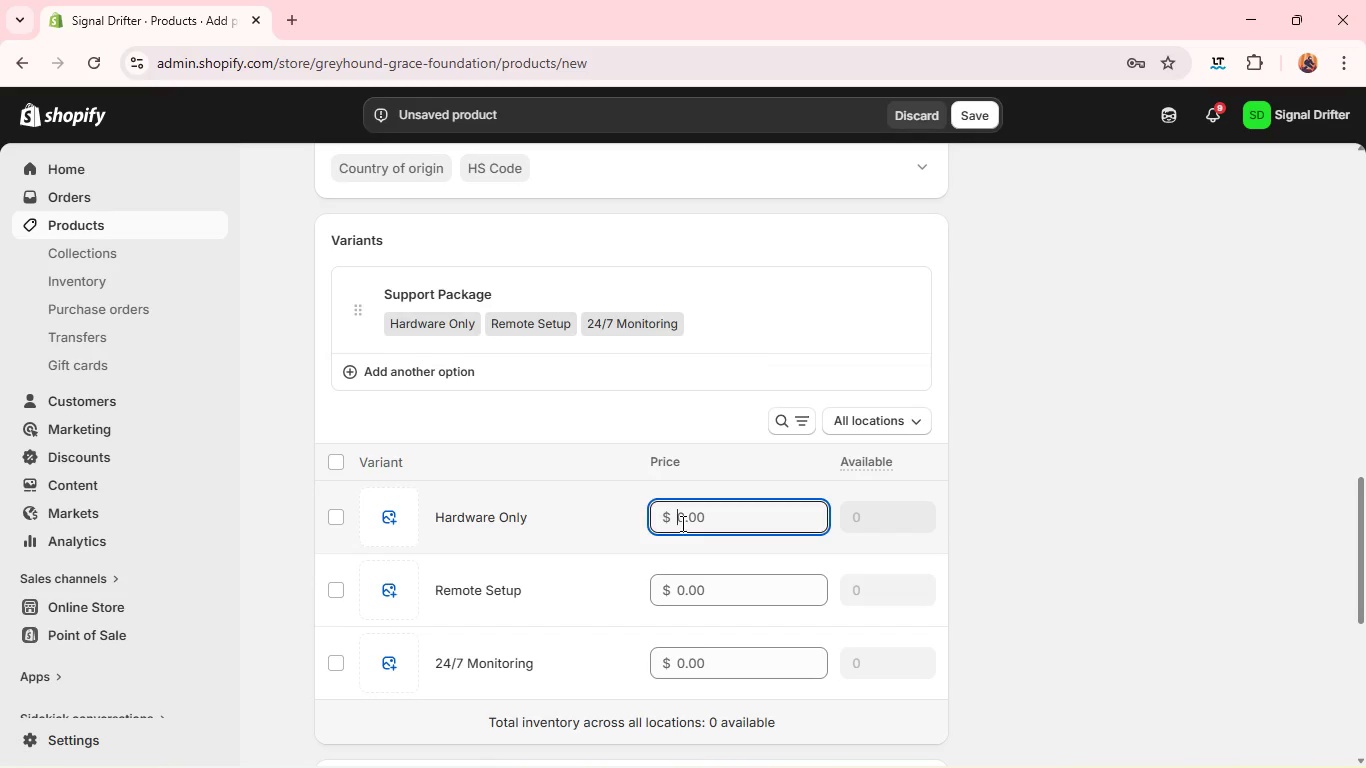 
type(299)
 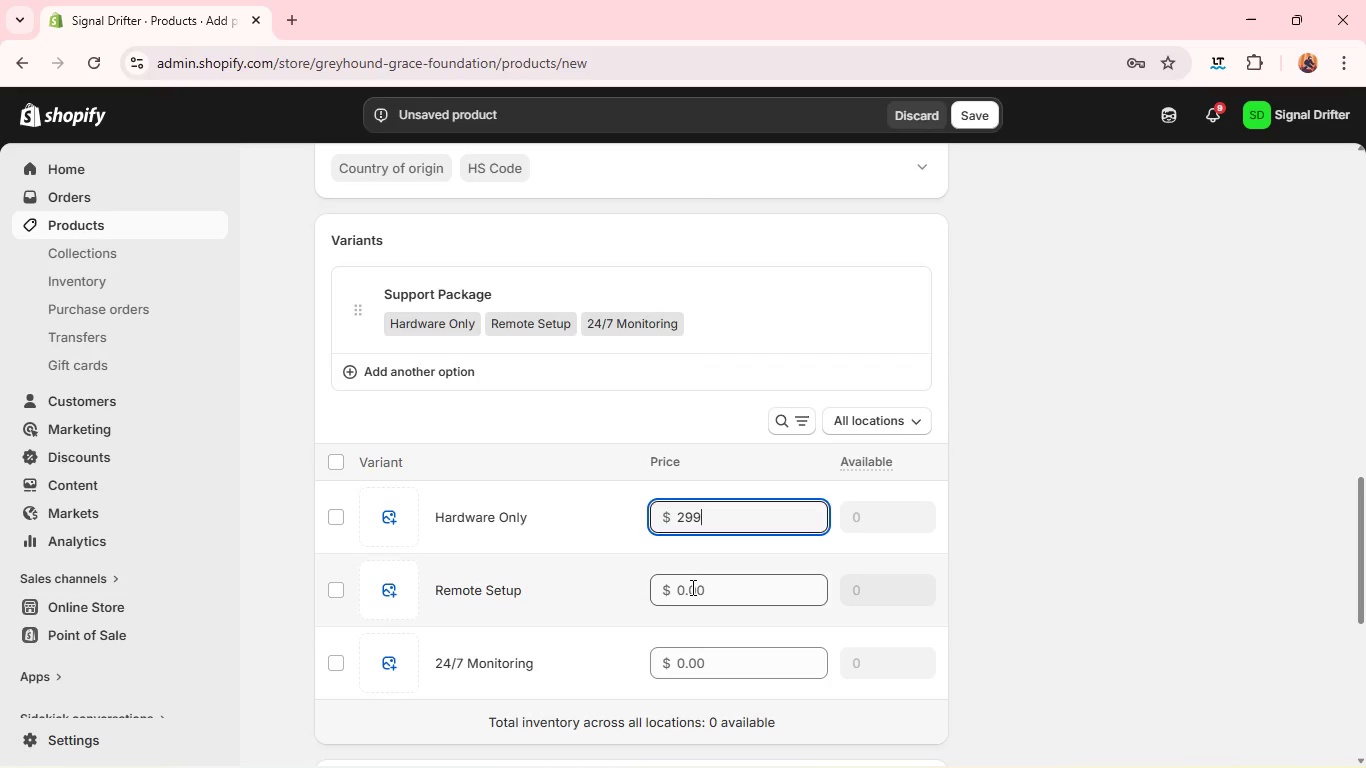 
double_click([691, 587])
 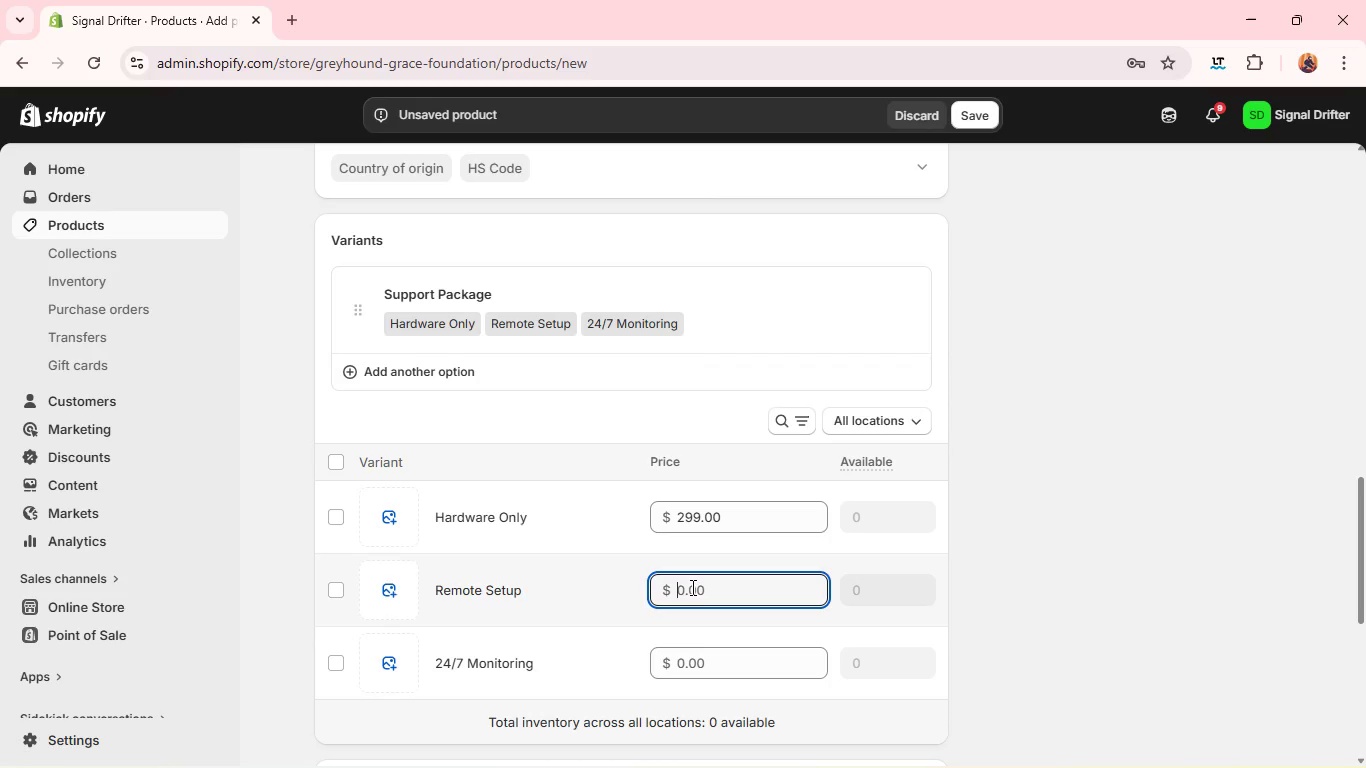 
triple_click([691, 587])
 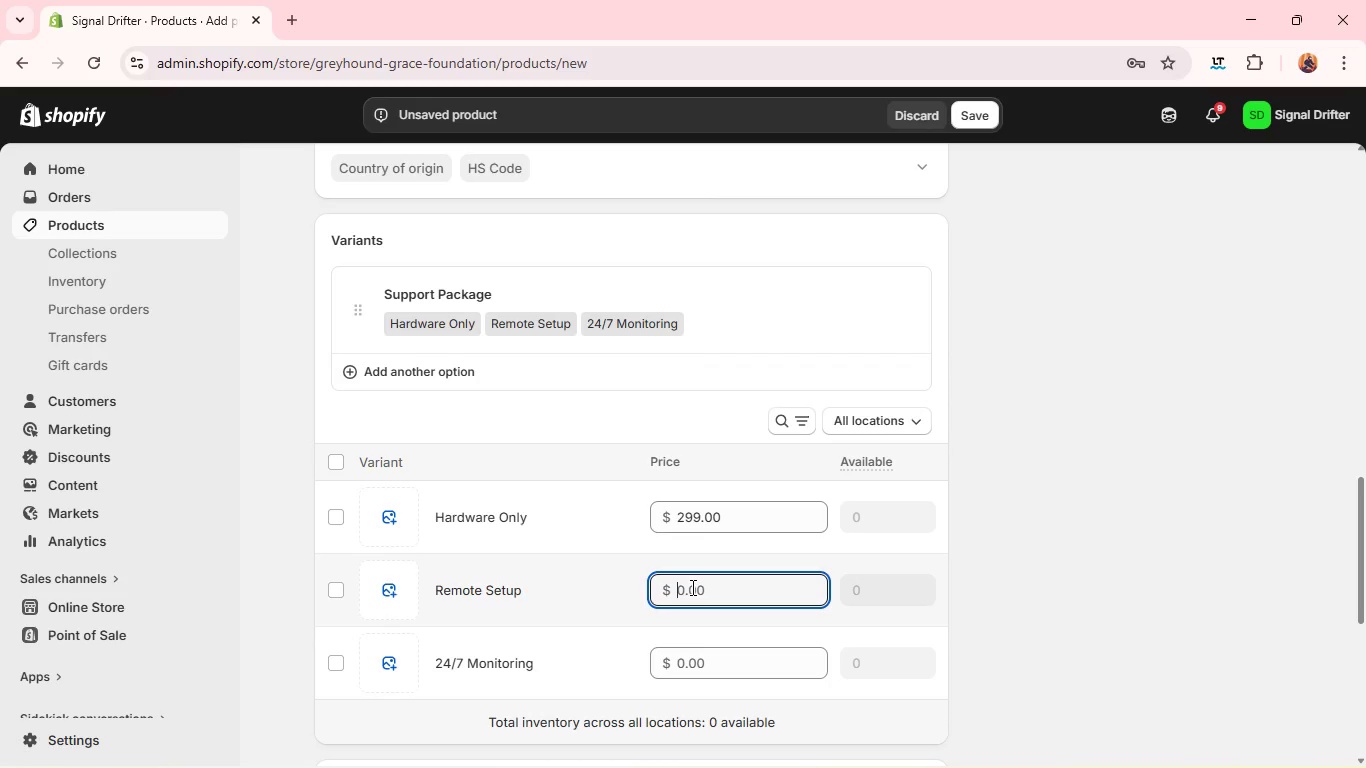 
type(349)
 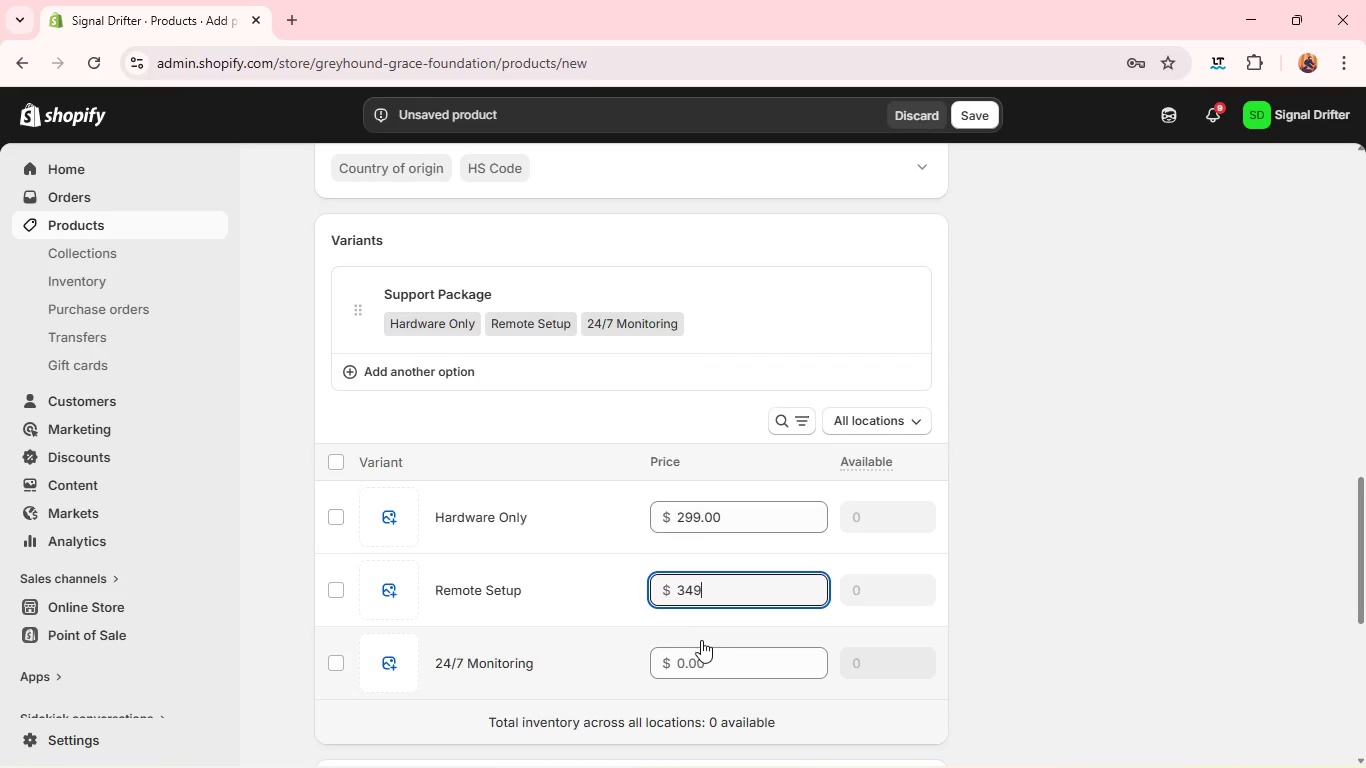 
left_click([697, 658])
 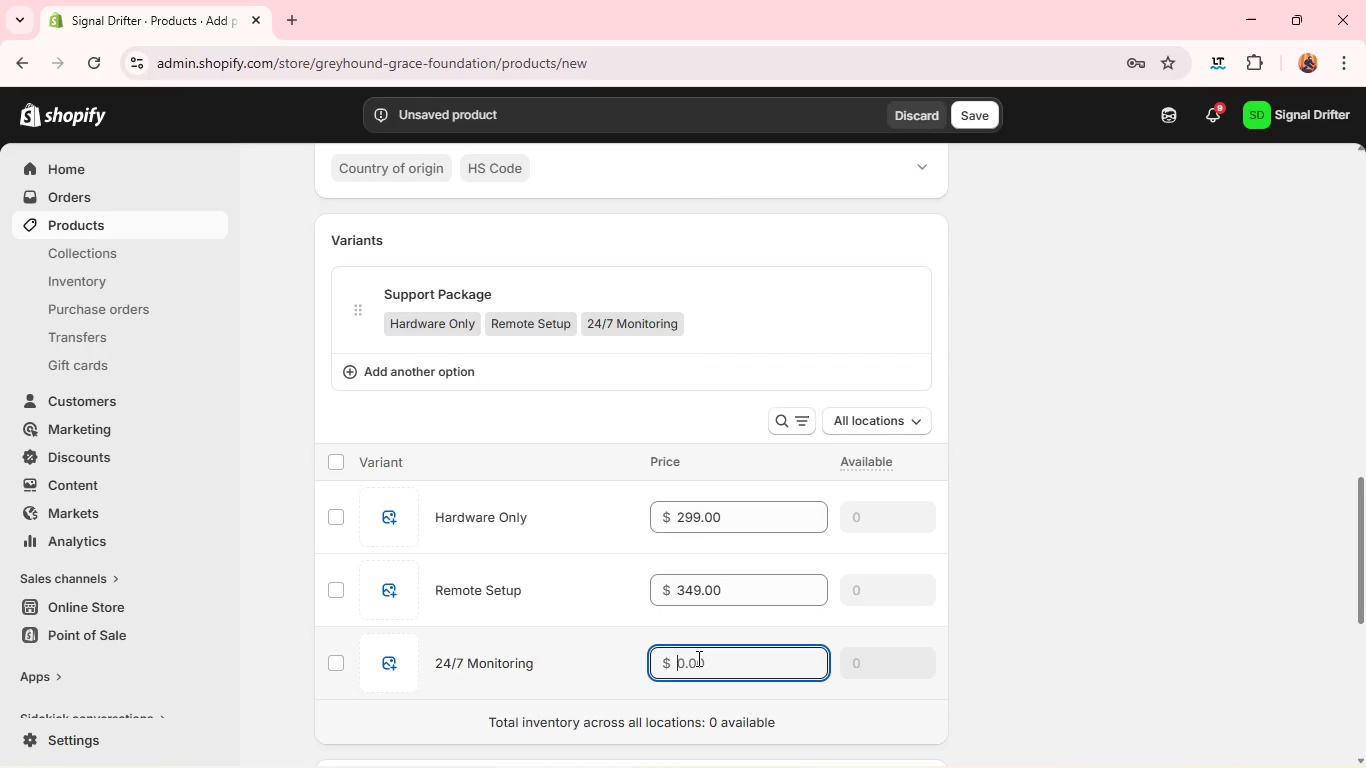 
type(399)
 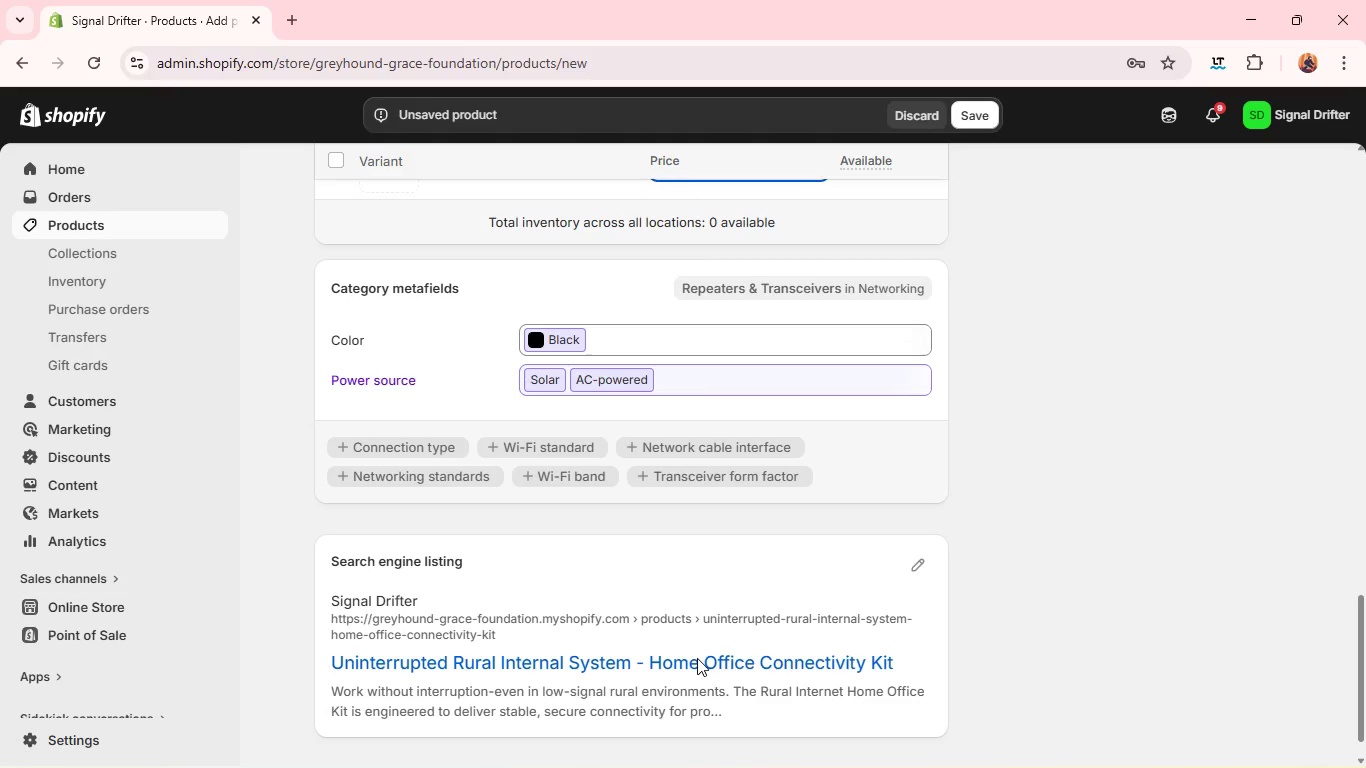 
wait(54.12)
 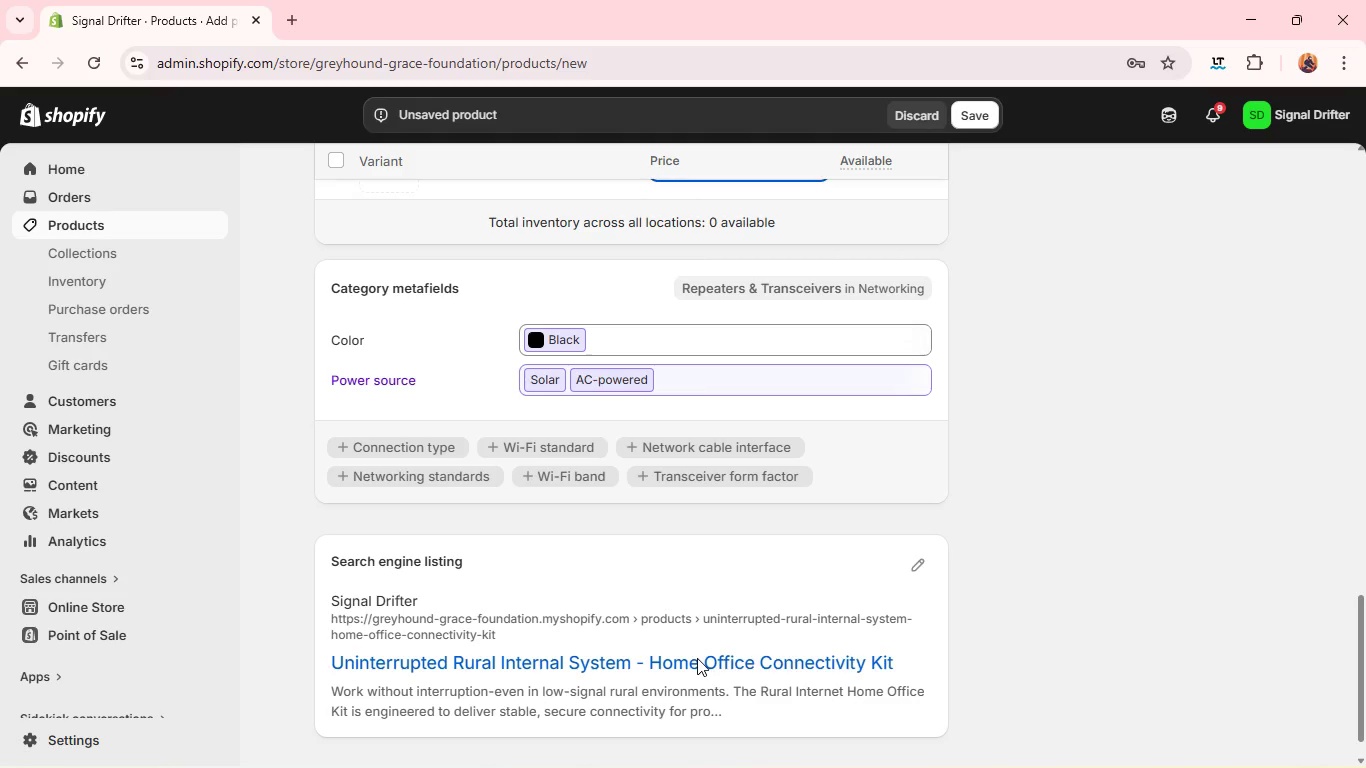 
left_click([918, 563])
 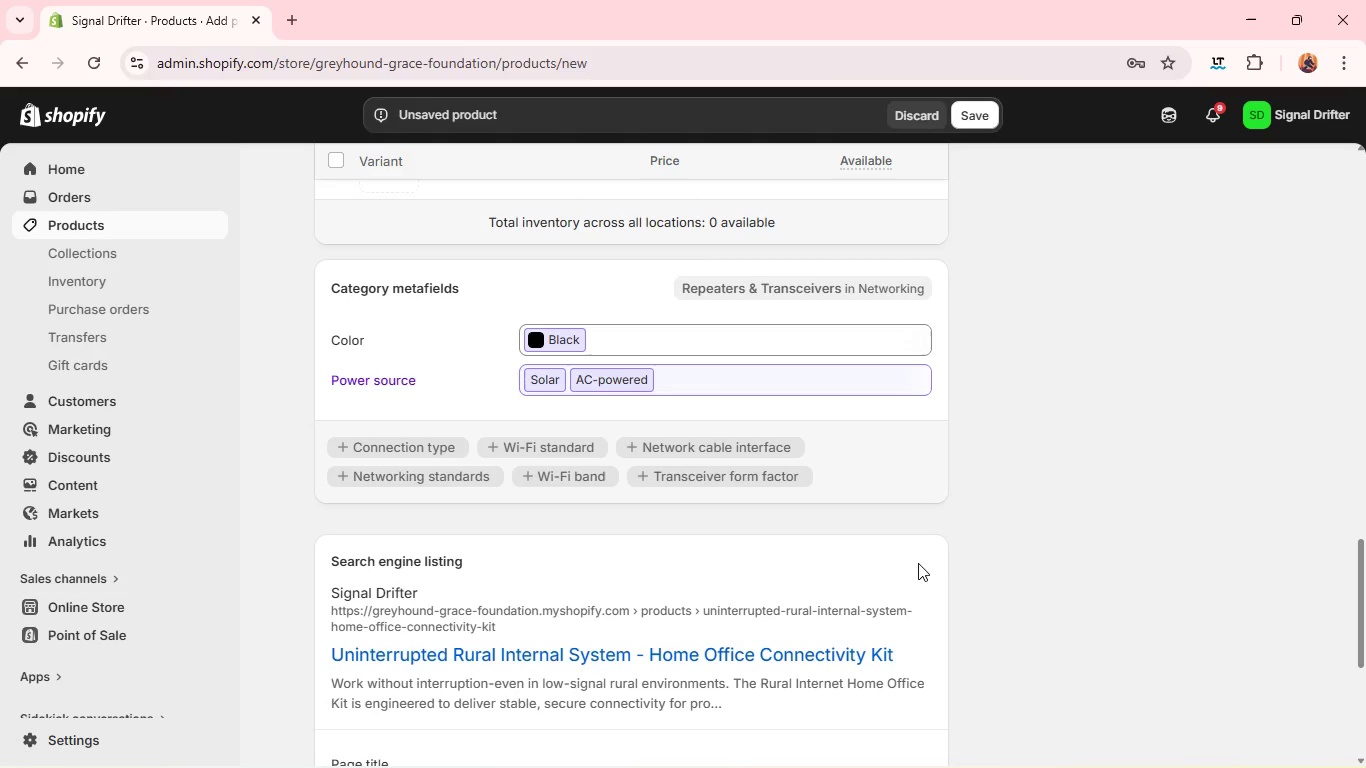 
wait(22.56)
 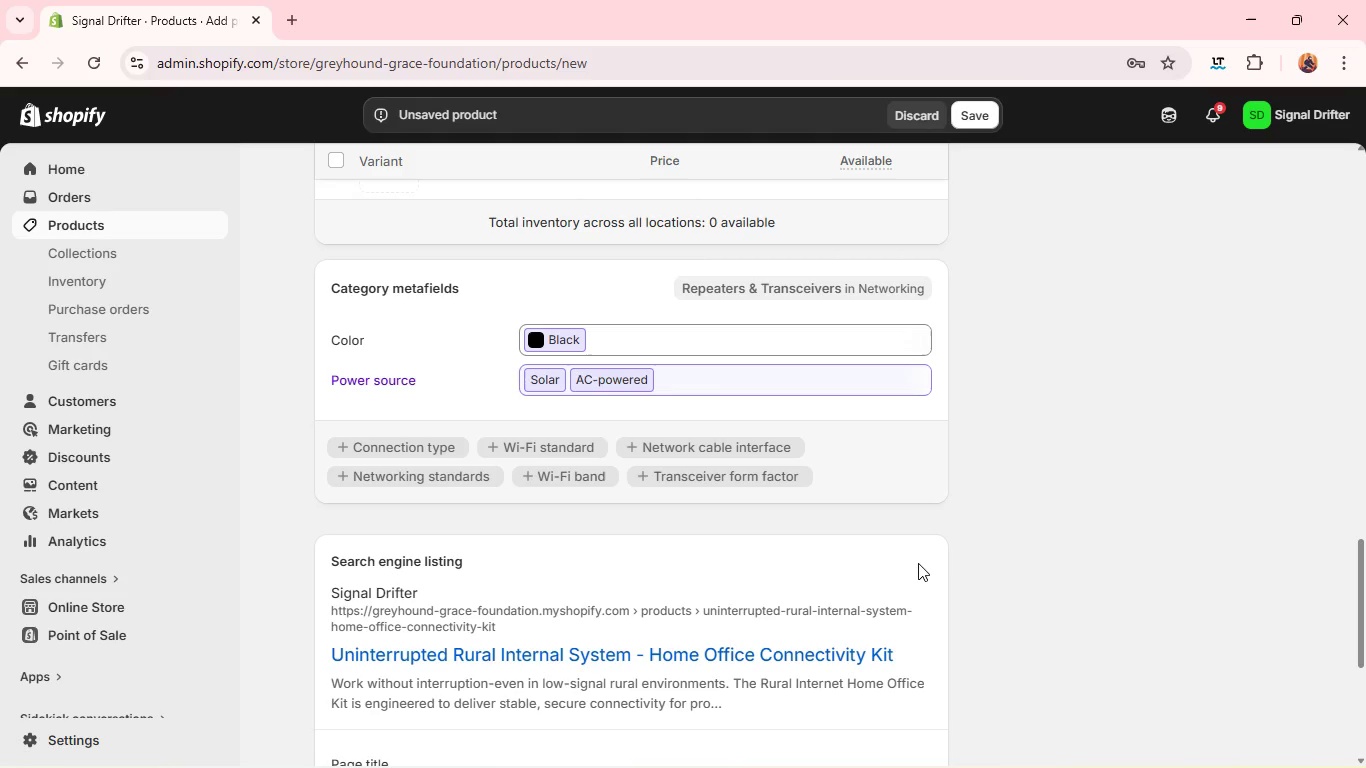 
double_click([804, 598])
 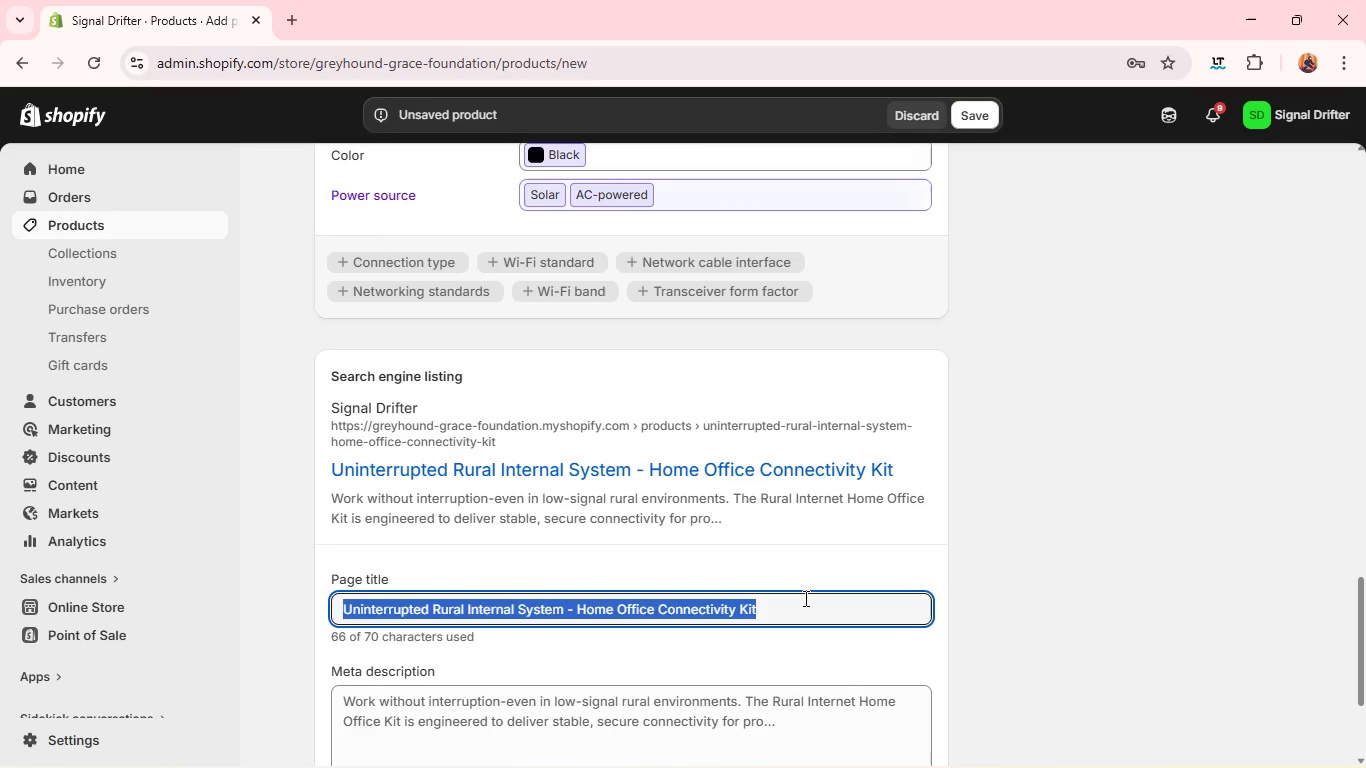 
triple_click([804, 598])
 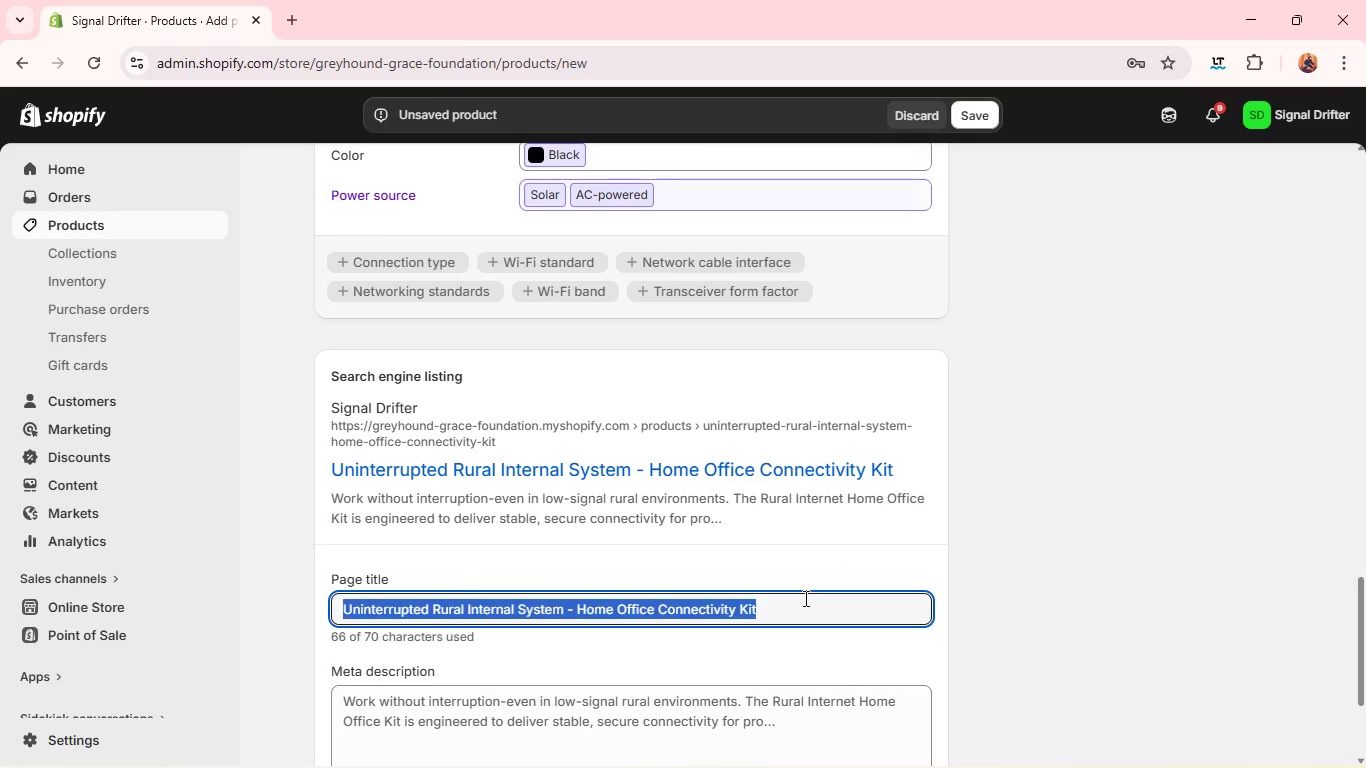 
key(Backspace)
 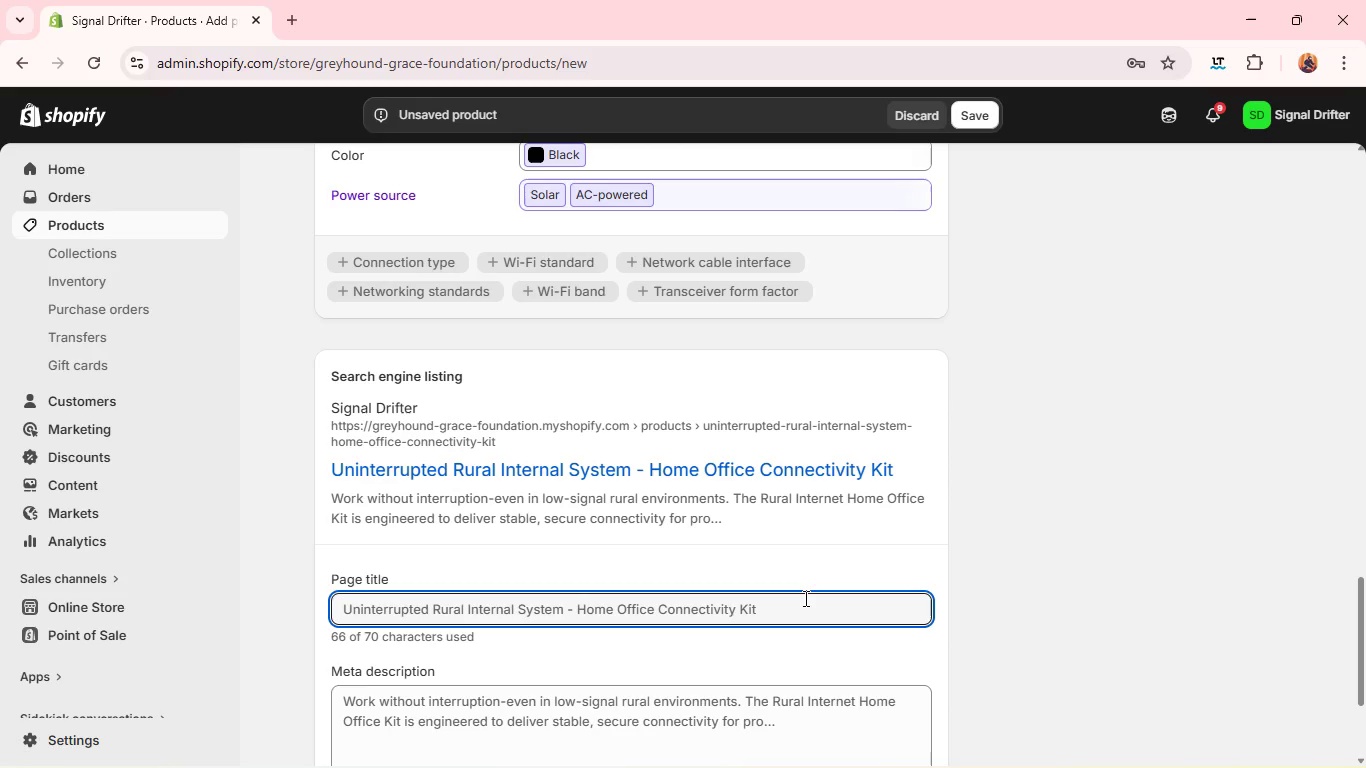 
wait(11.75)
 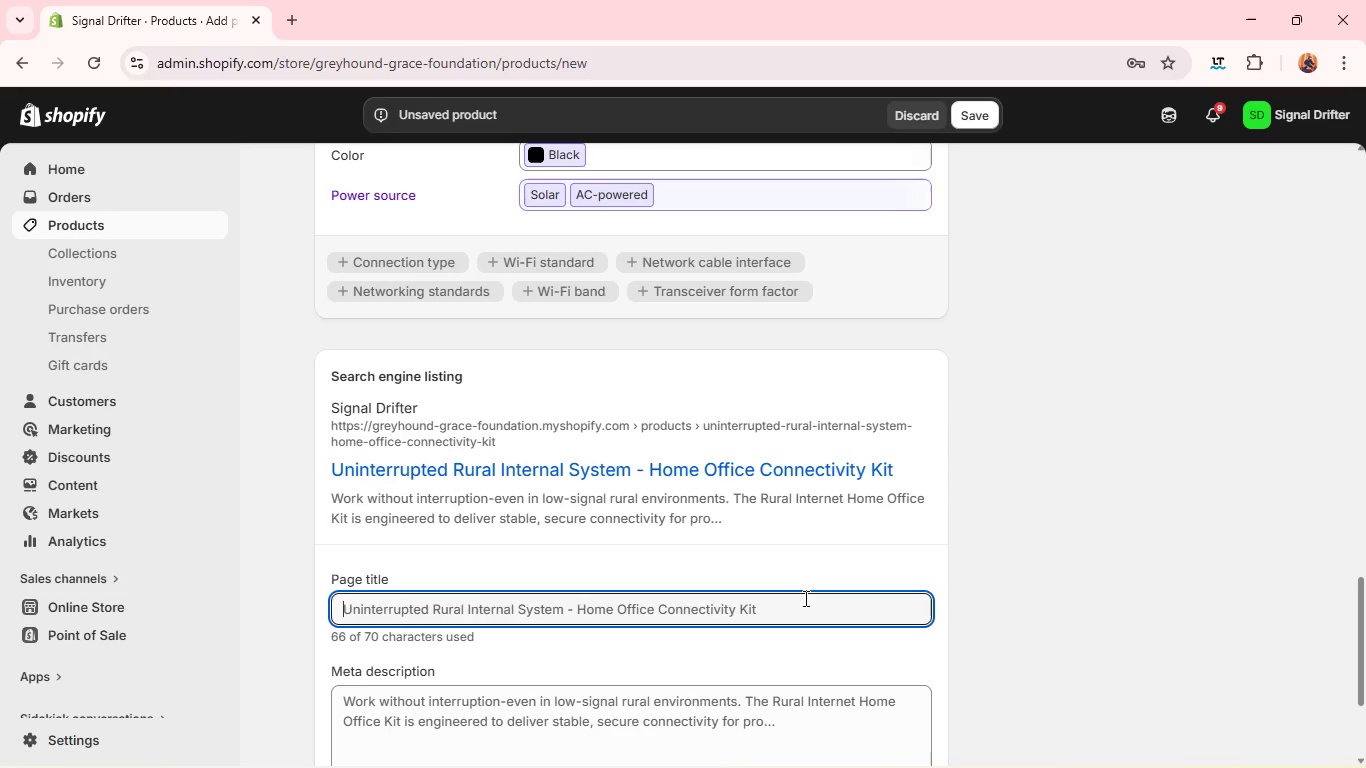 
type(Reliable rural Interner)
key(Backspace)
type(t kit f)
key(Backspace)
type(for home office )
 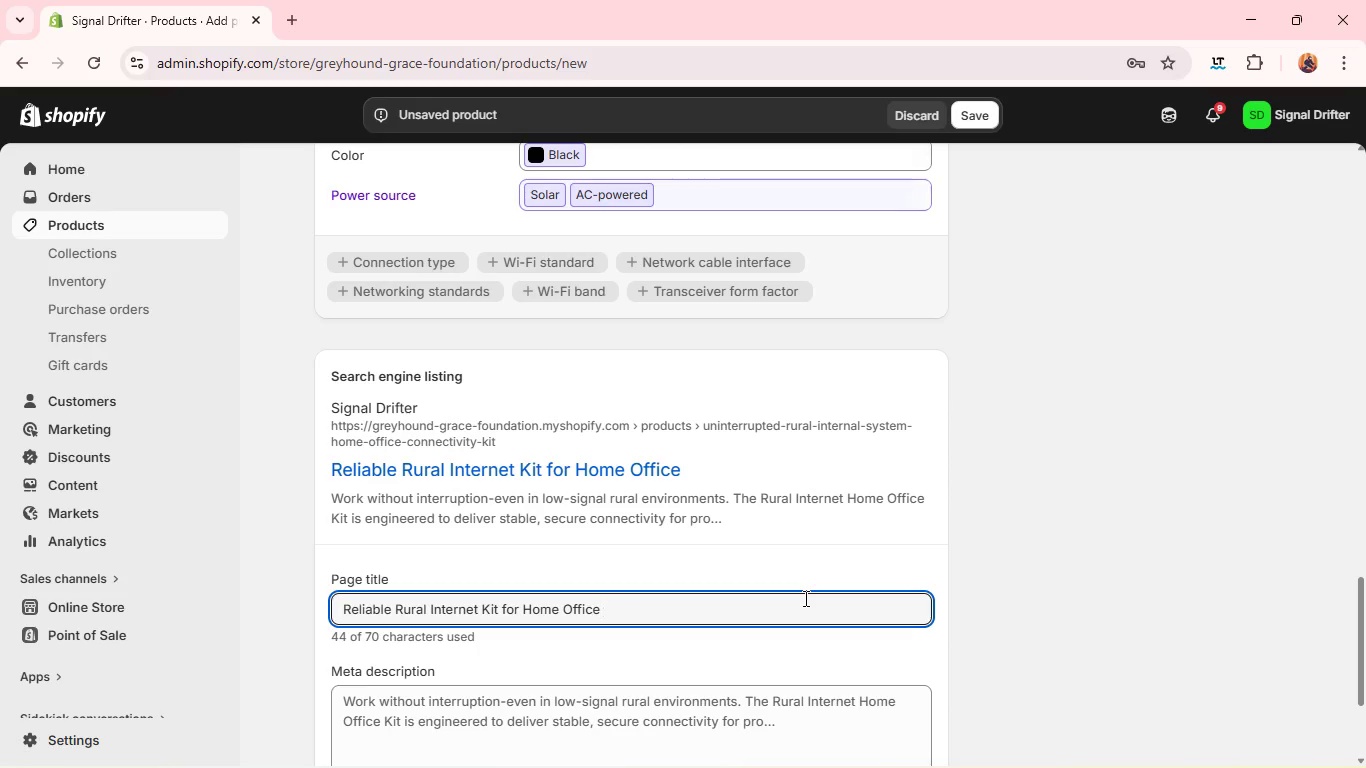 
wait(9.73)
 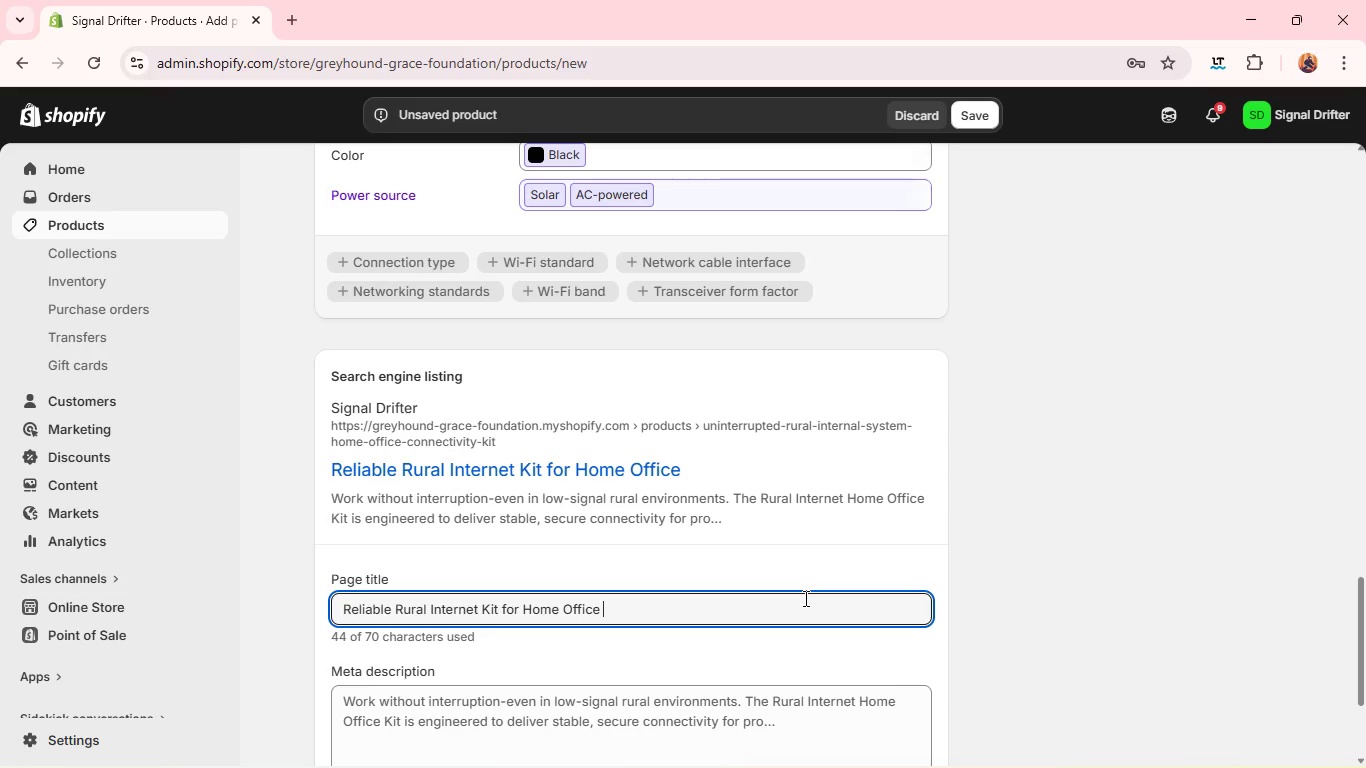 
type(\ signal Drifter ac)
 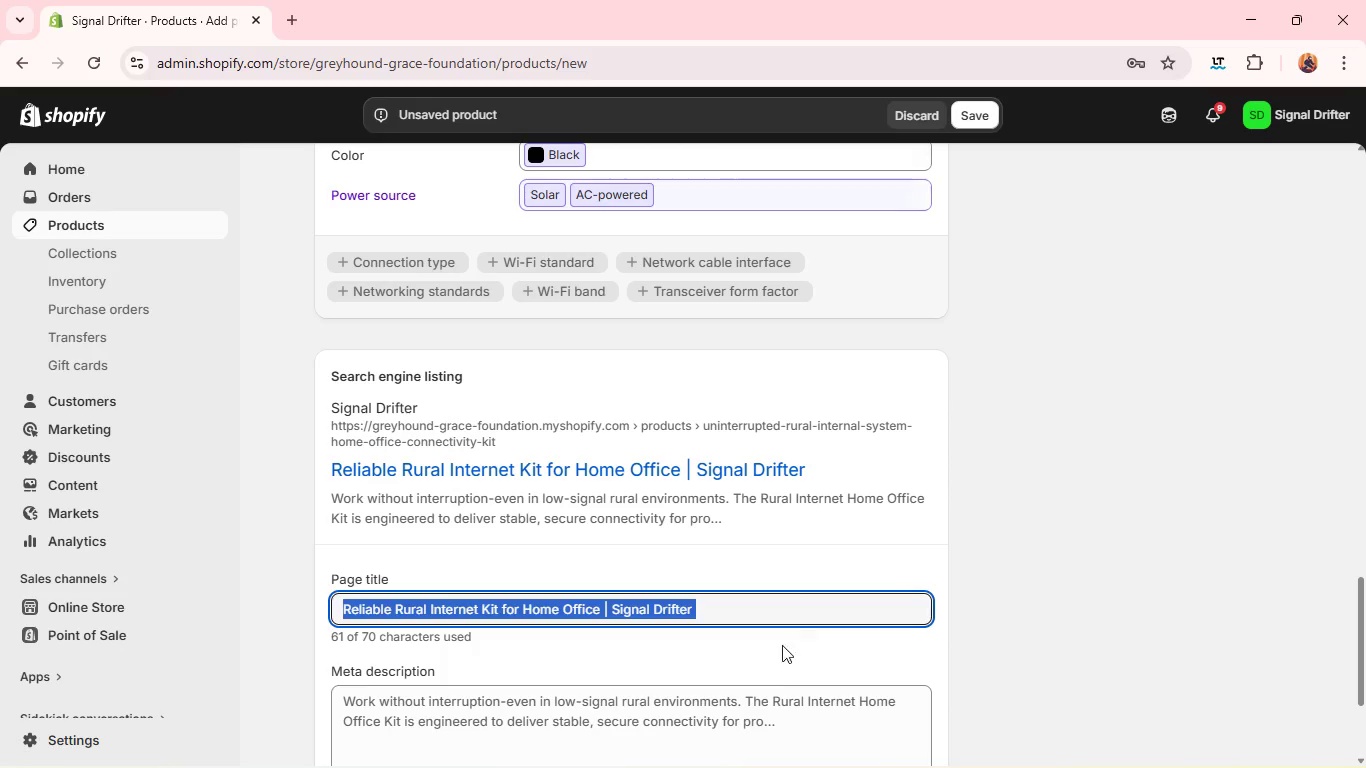 
 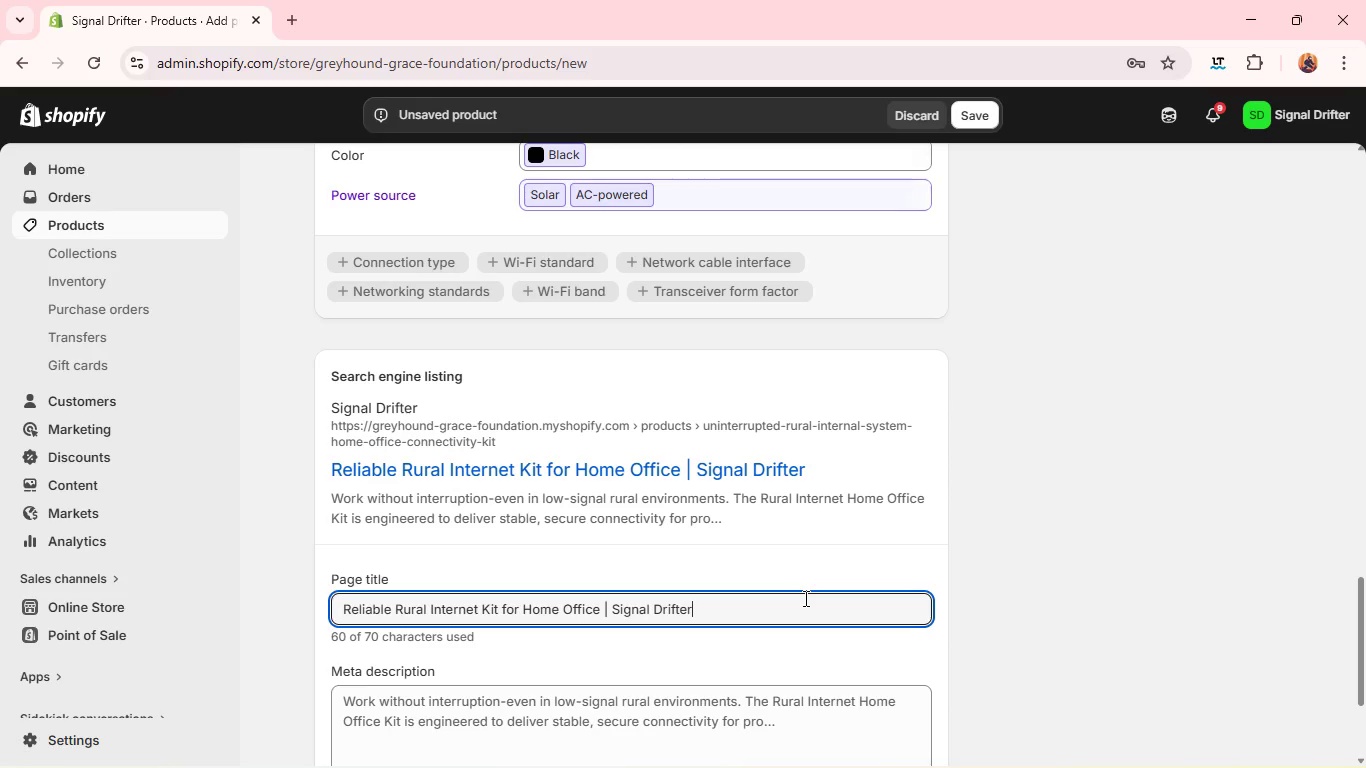 
hold_key(key=ControlLeft, duration=0.95)
 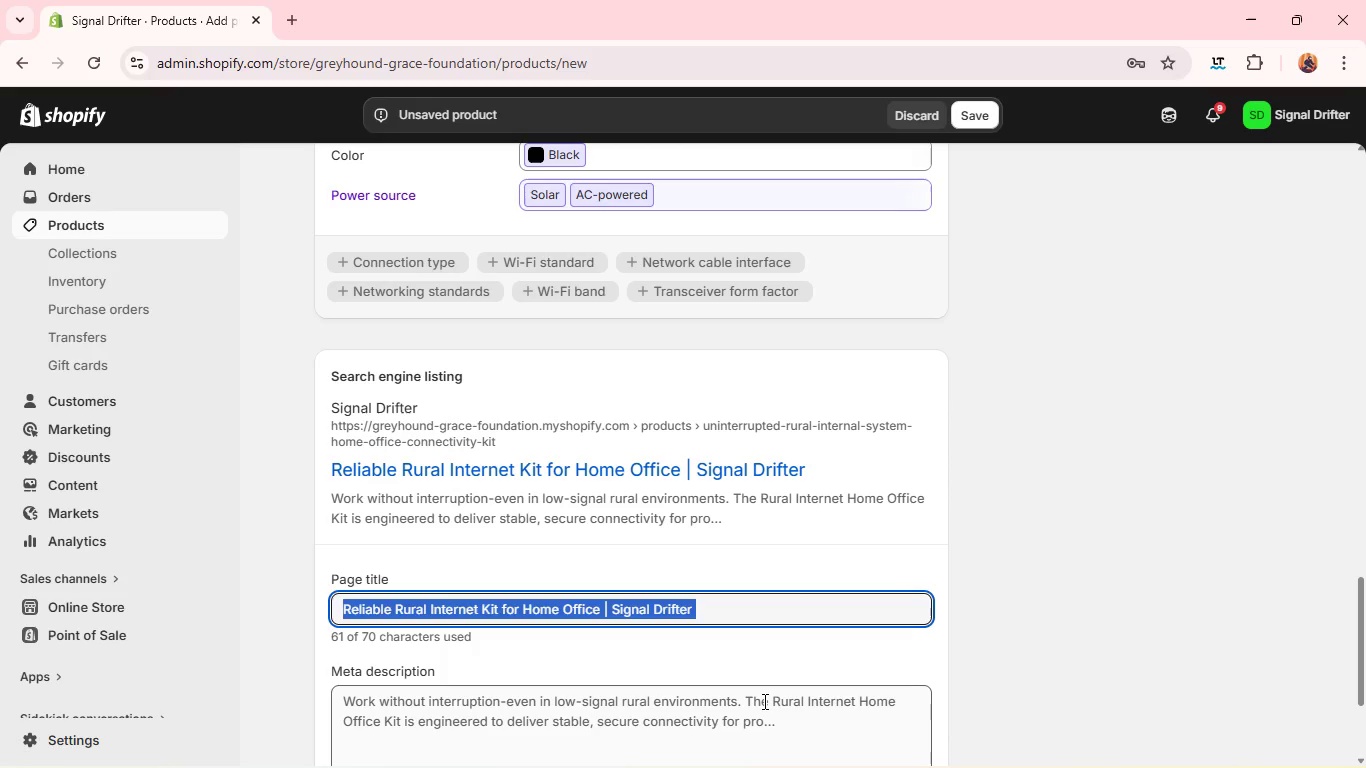 
left_click([763, 701])
 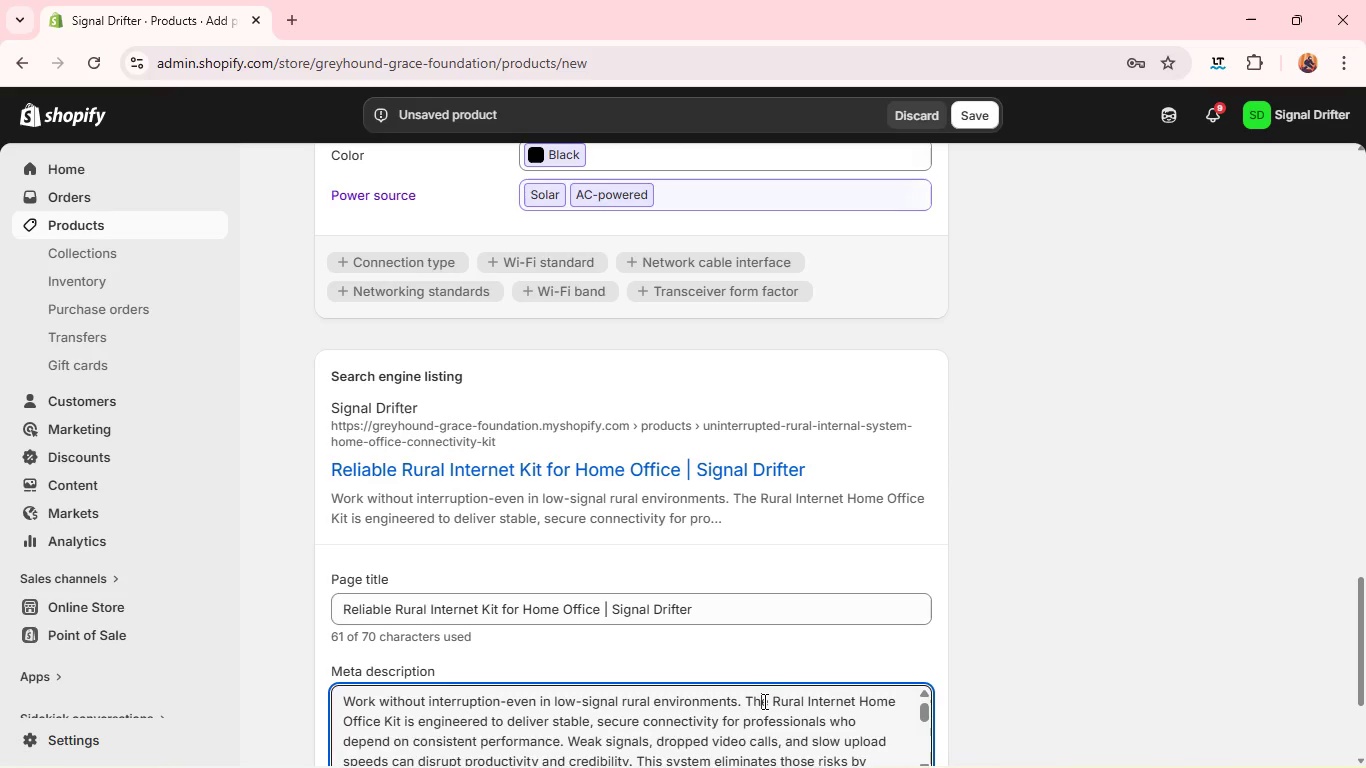 
key(Control+A)
 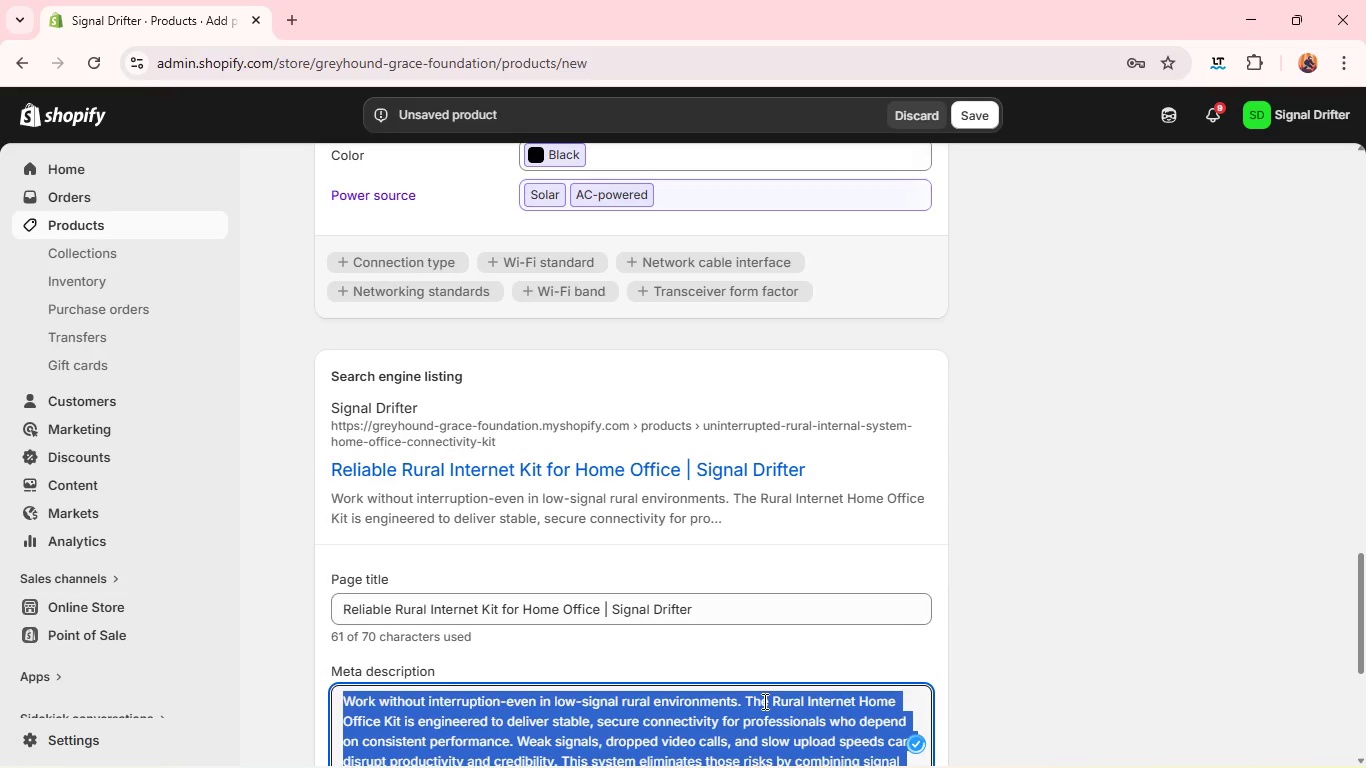 
key(Control+V)
 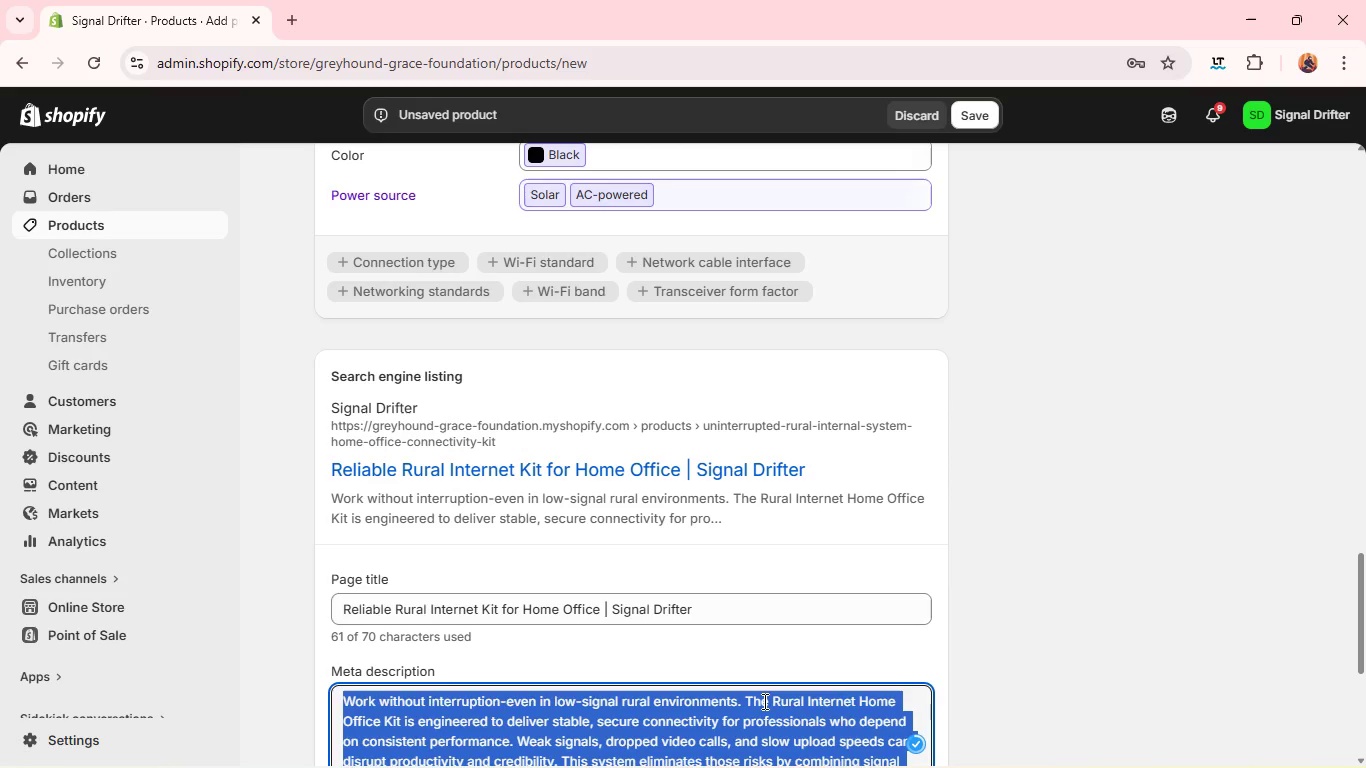 
left_click([763, 701])
 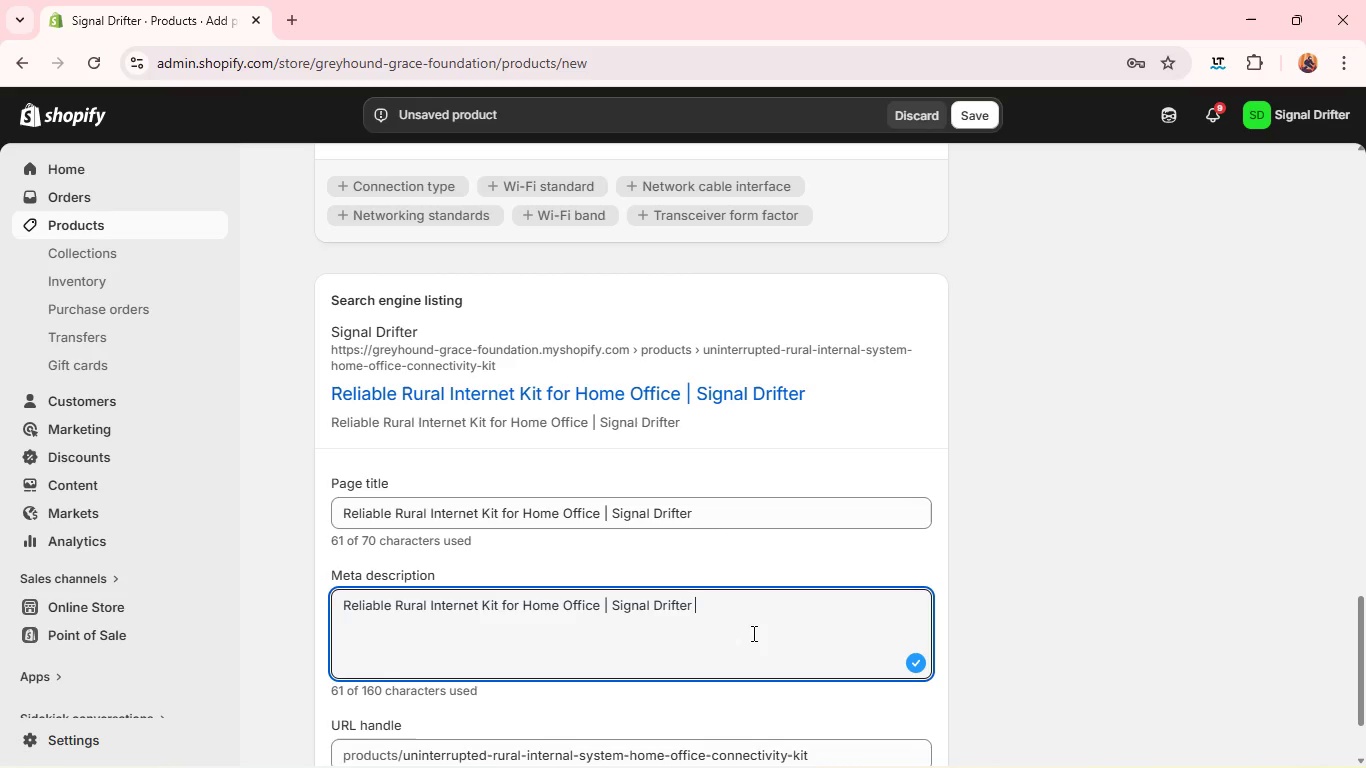 
wait(43.7)
 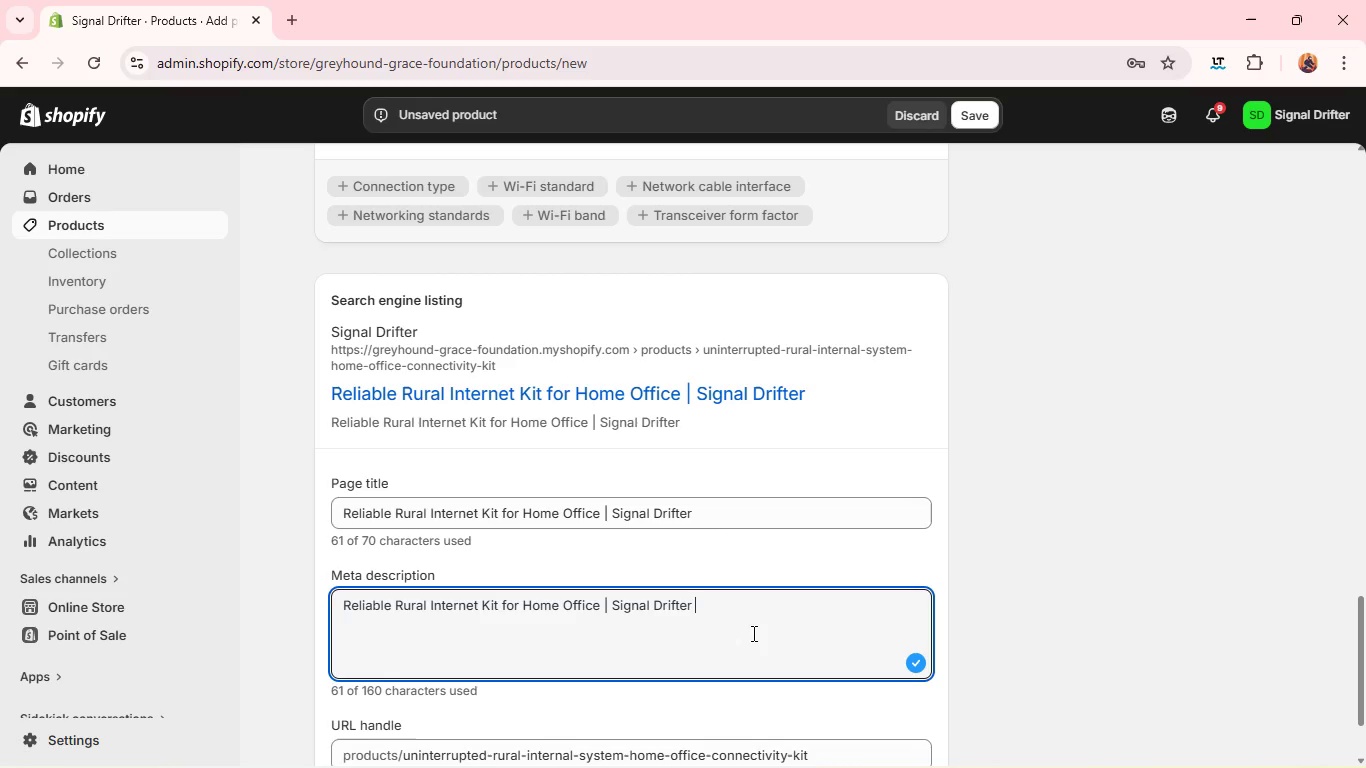 
hold_key(key=ControlLeft, duration=0.39)
 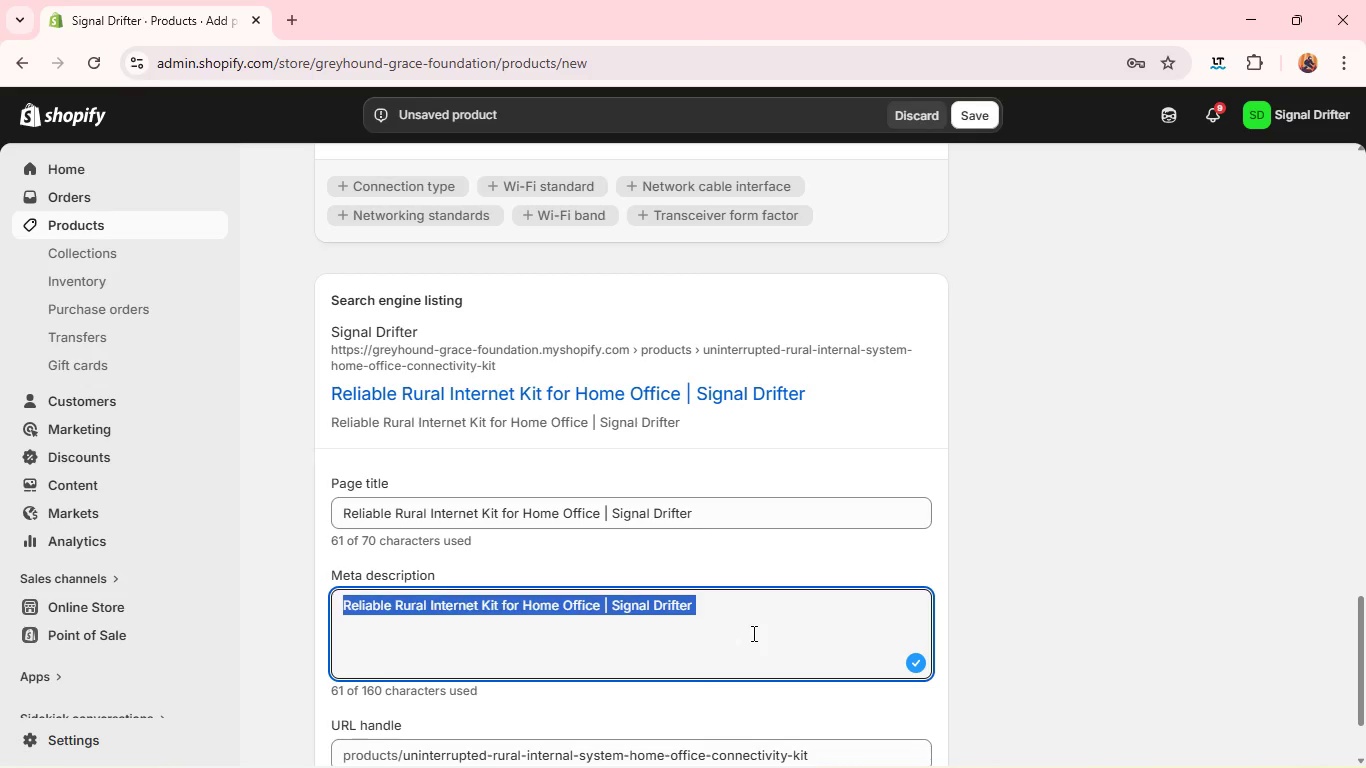 
type(aReliable rural internet solution for remote work. boost )
 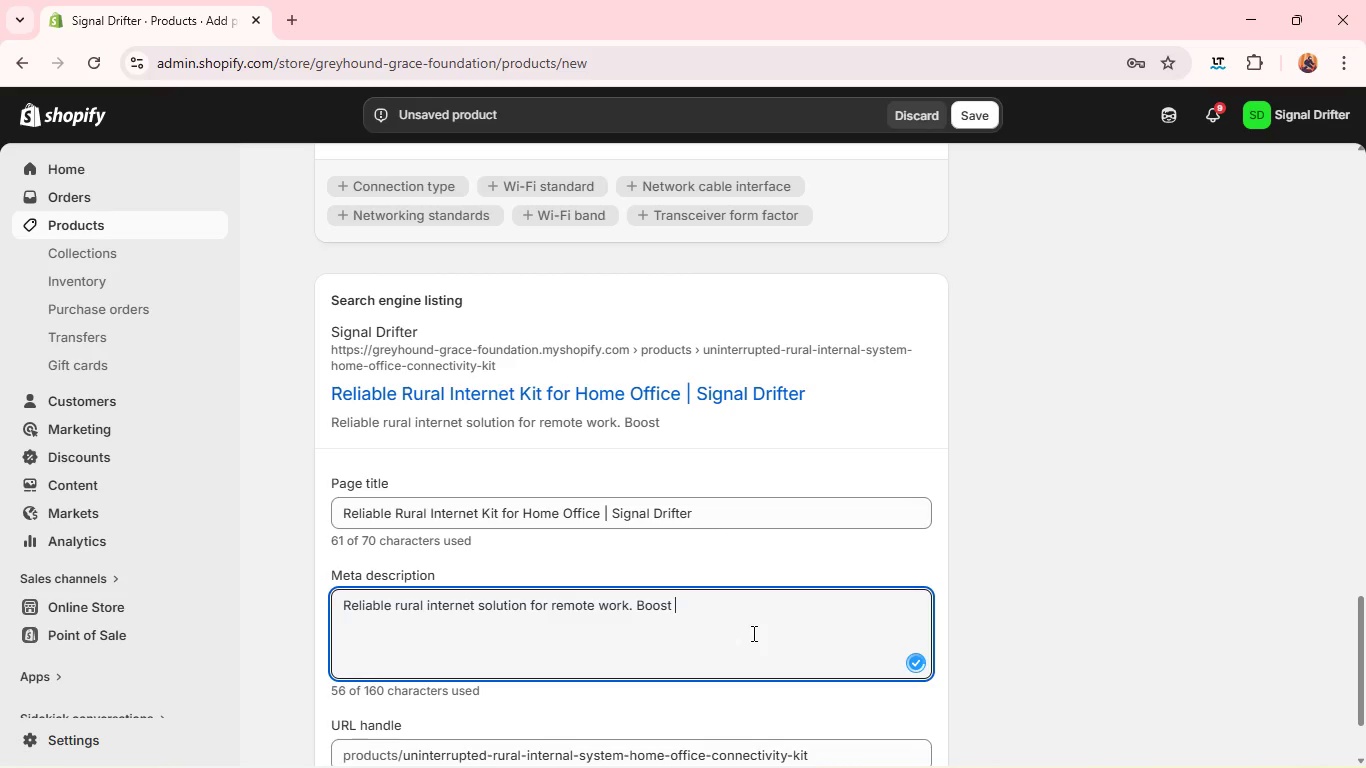 
type(signal strength, improve stability, and add optional expert setup or 24/7 monitoring/ )
 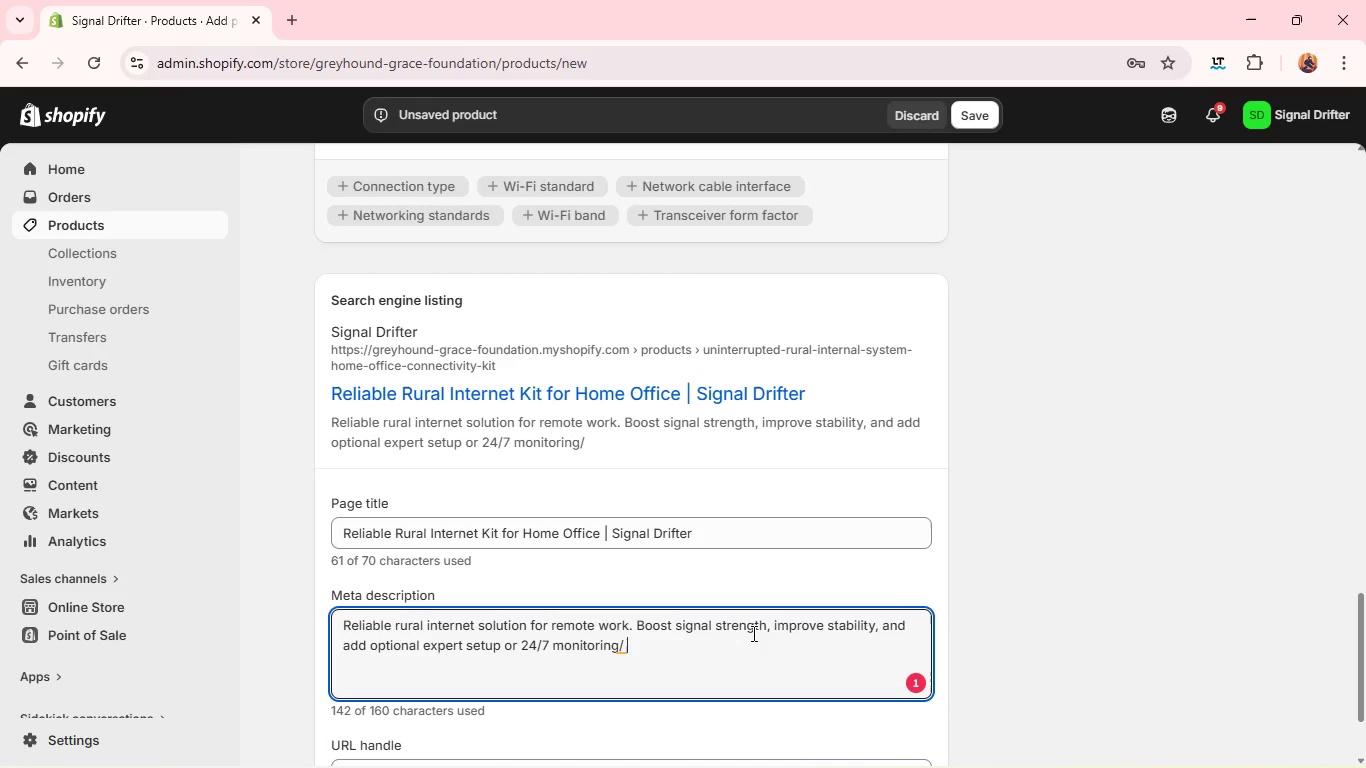 
wait(14.19)
 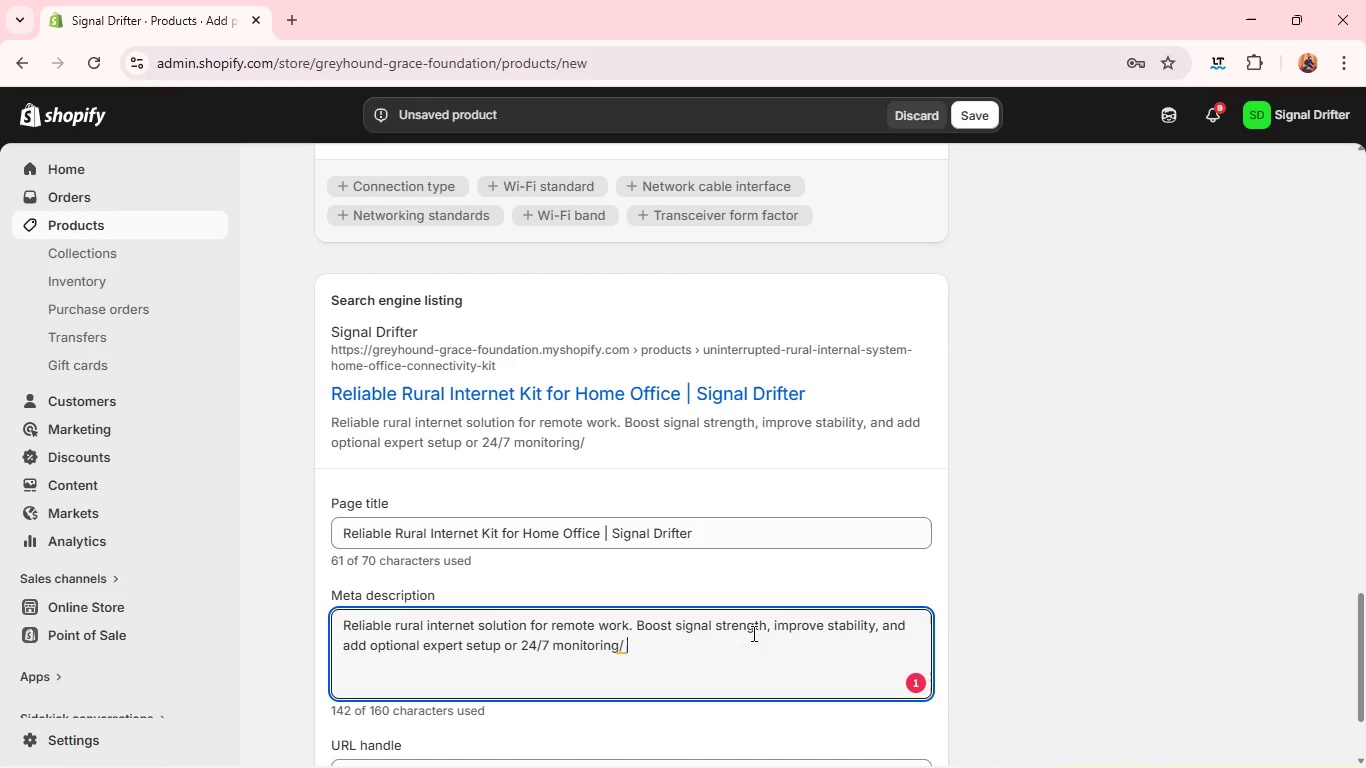 
key(Backspace)
 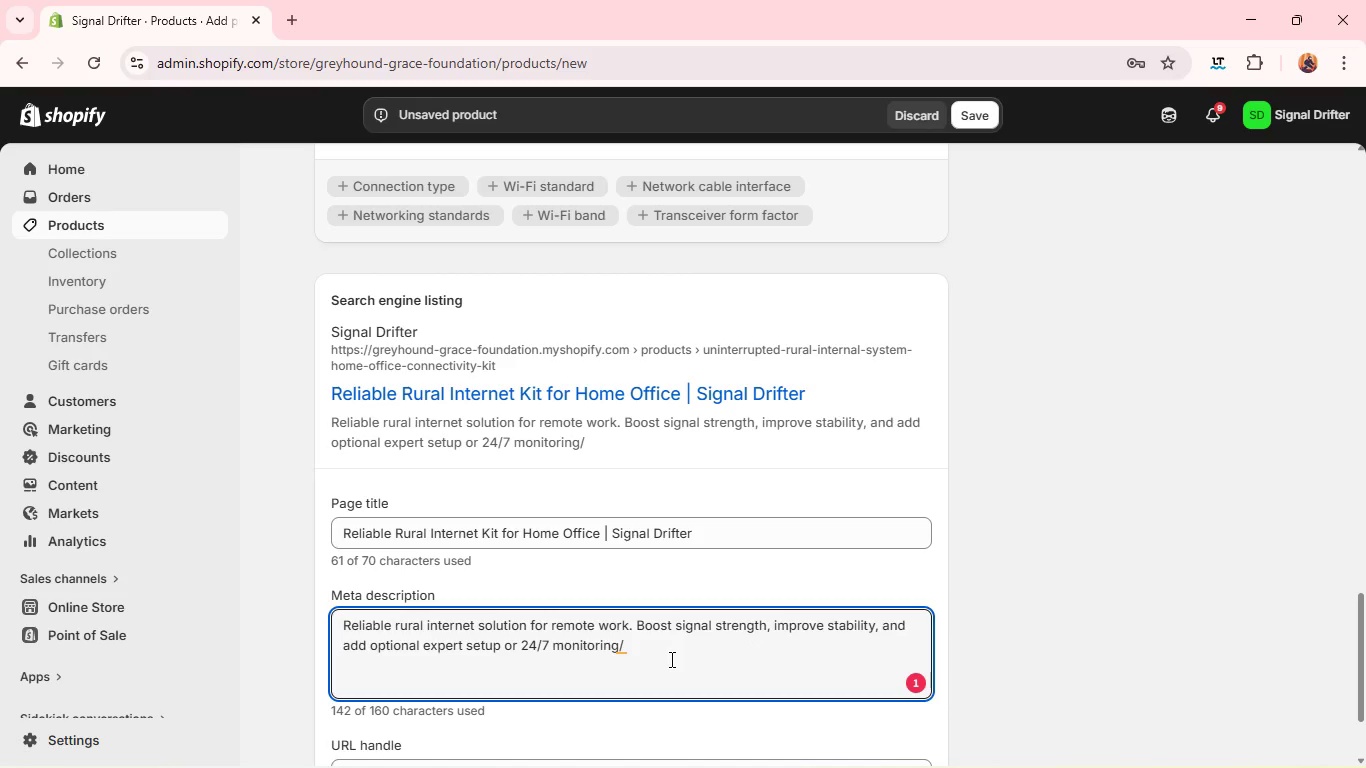 
key(Backspace)
 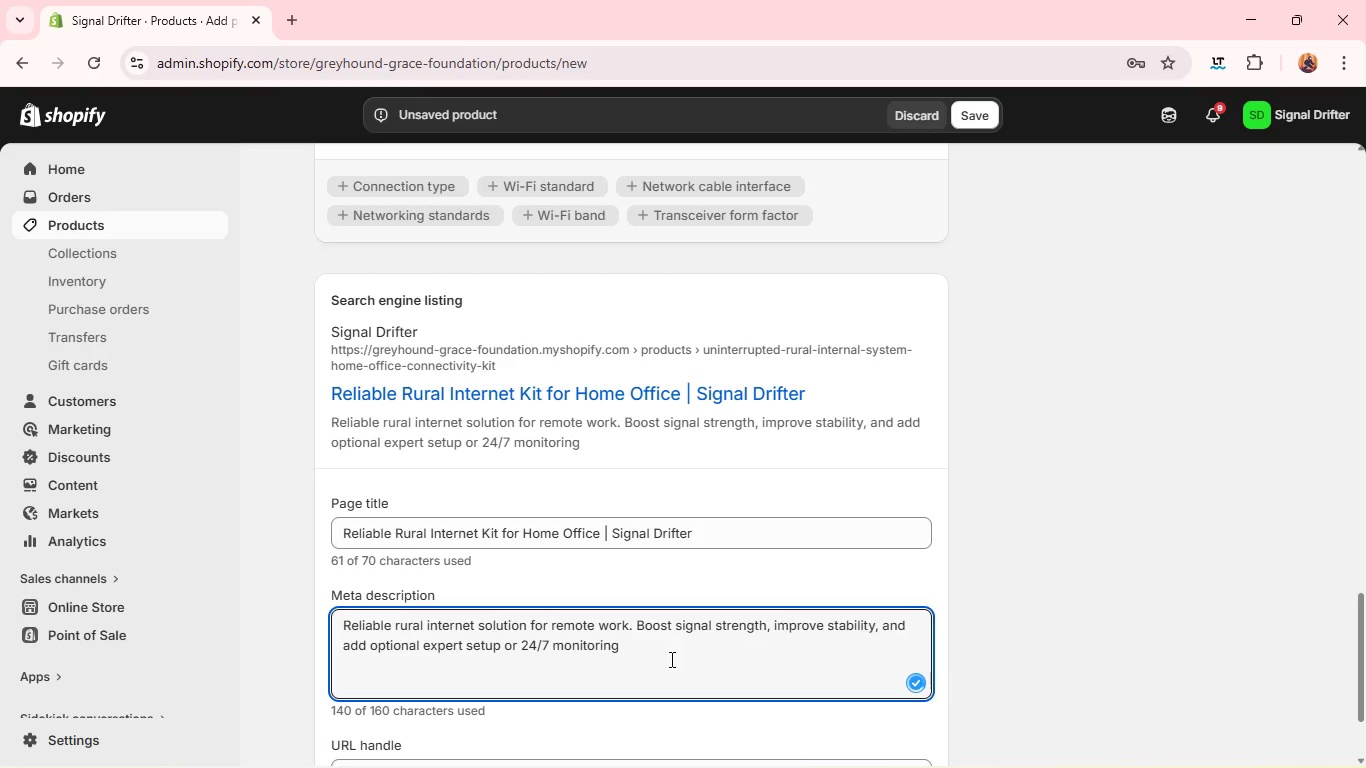 
key(Period)
 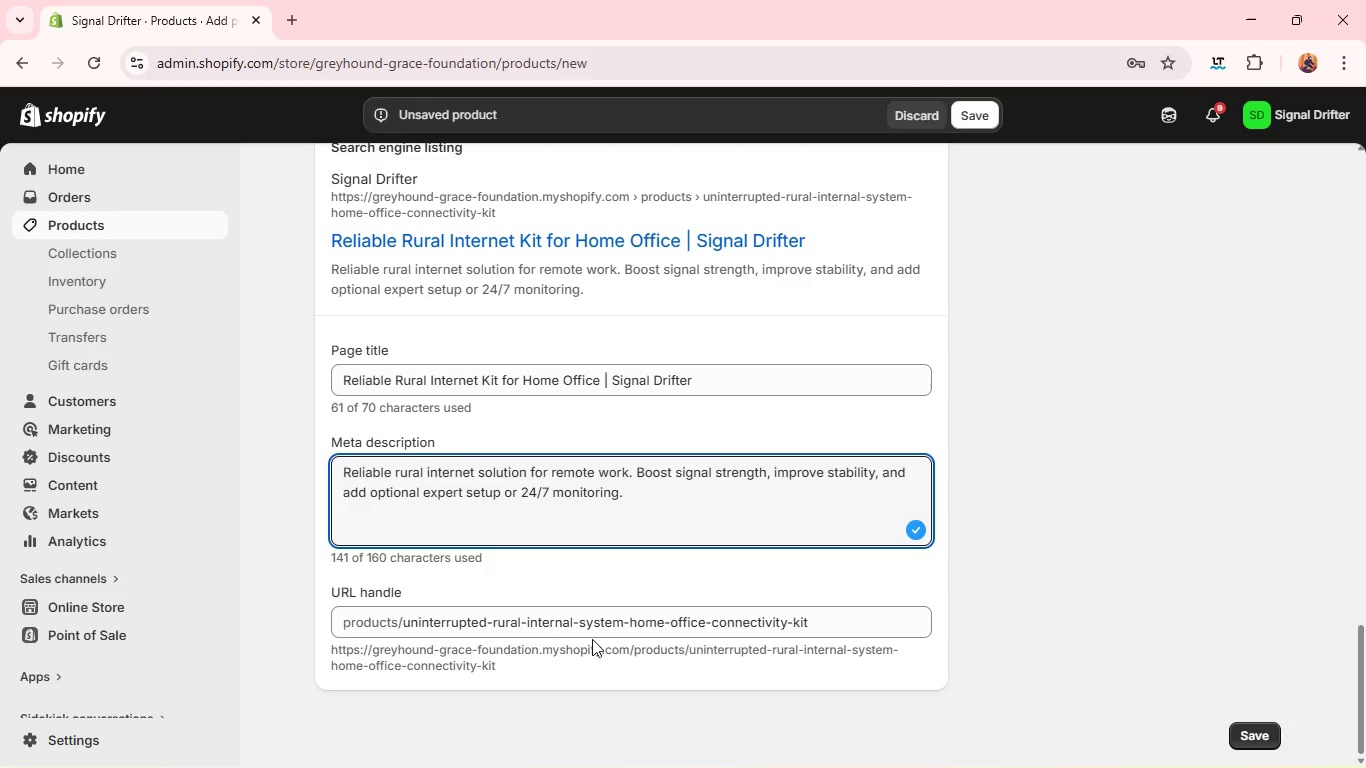 
wait(5.34)
 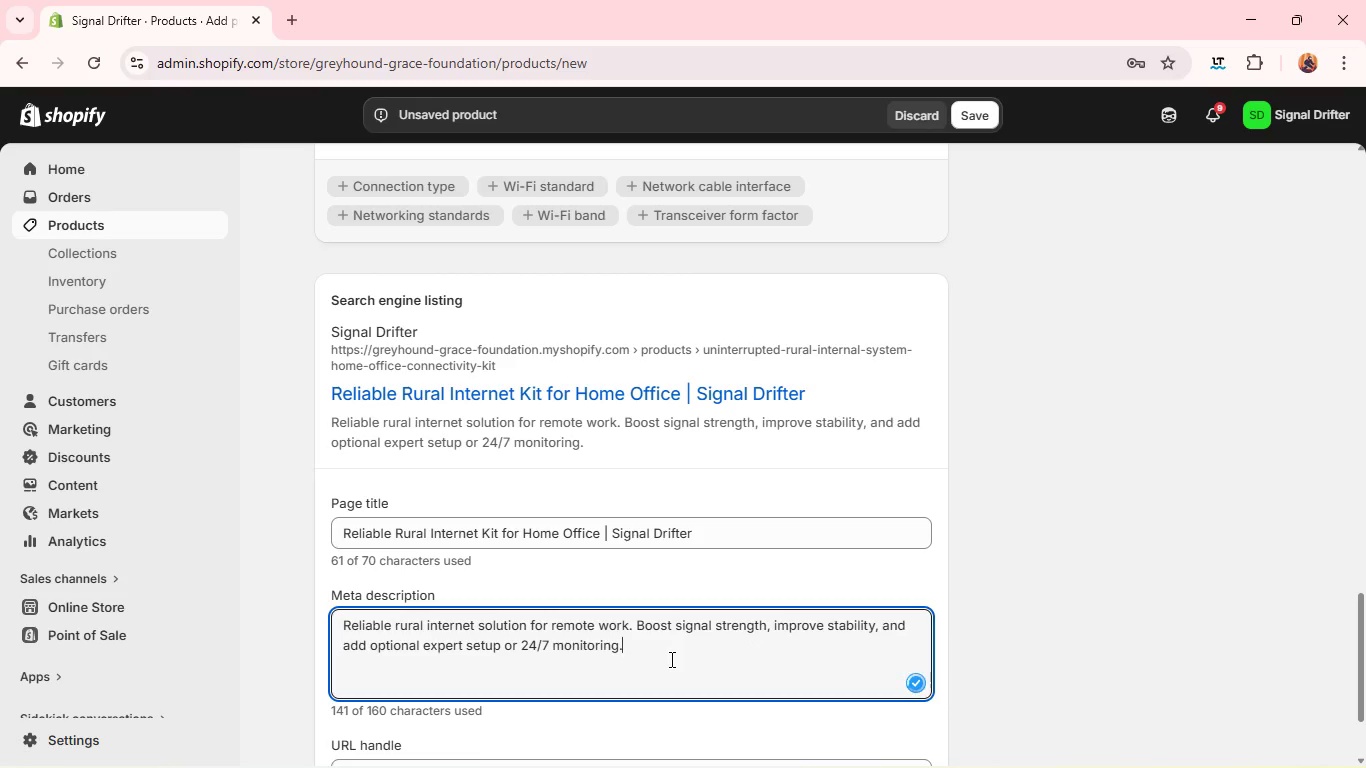 
double_click([561, 630])
 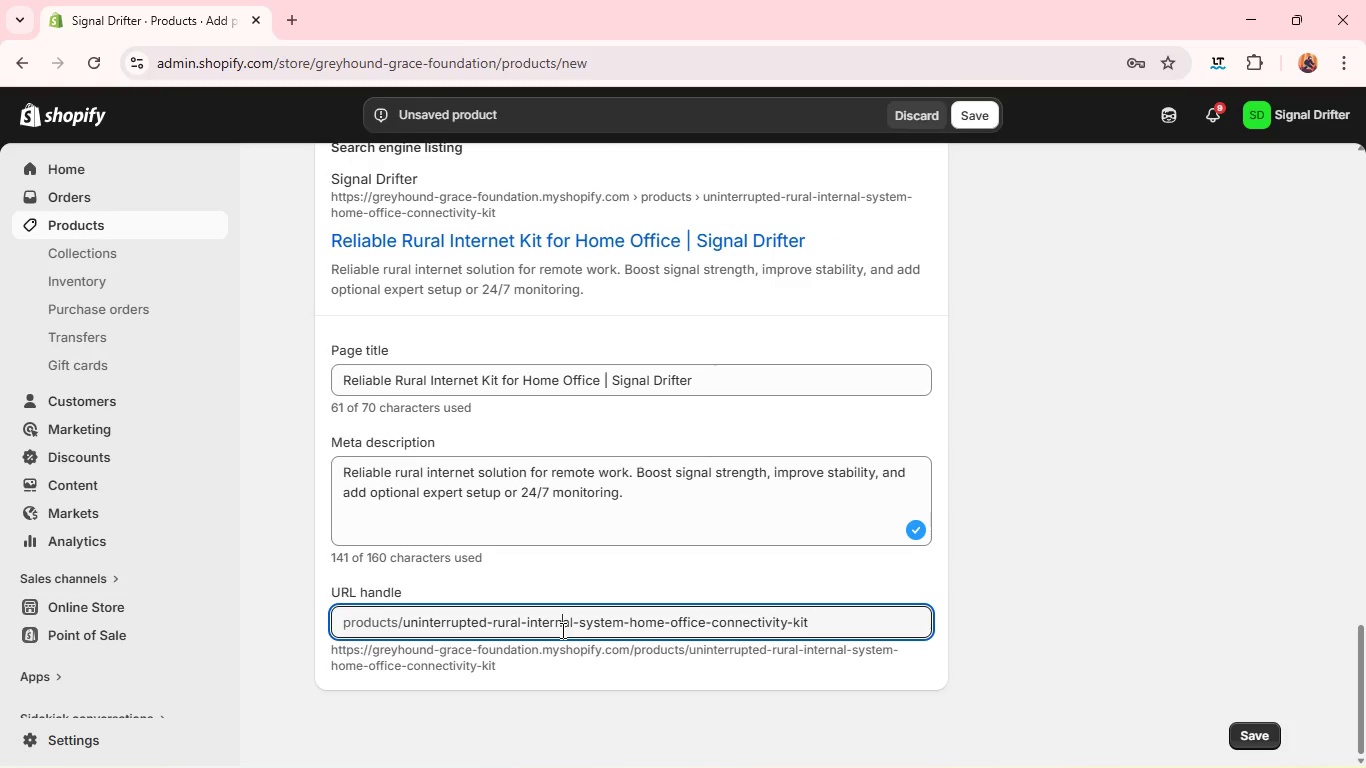 
triple_click([561, 630])
 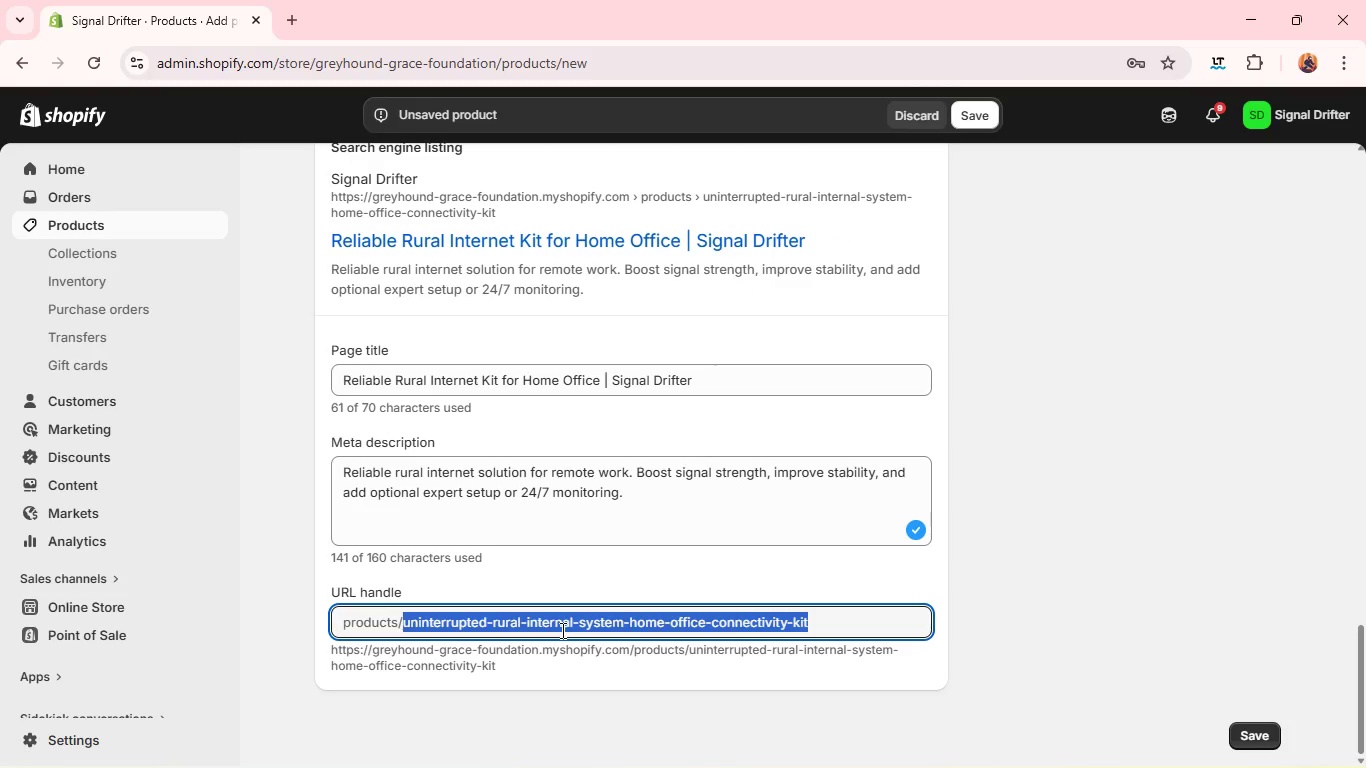 
type(rural-internert)
key(Backspace)
key(Backspace)
type(t-home-office-kit)
 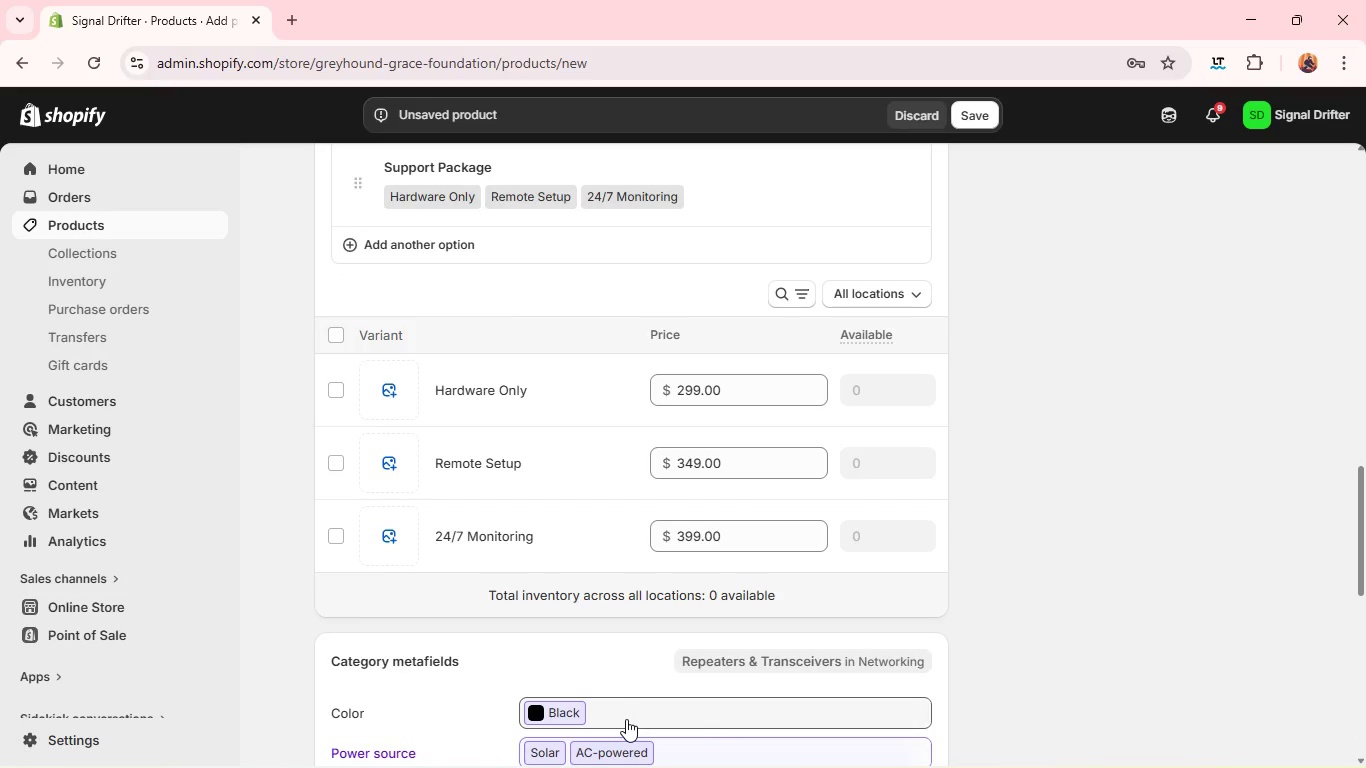 
wait(20.3)
 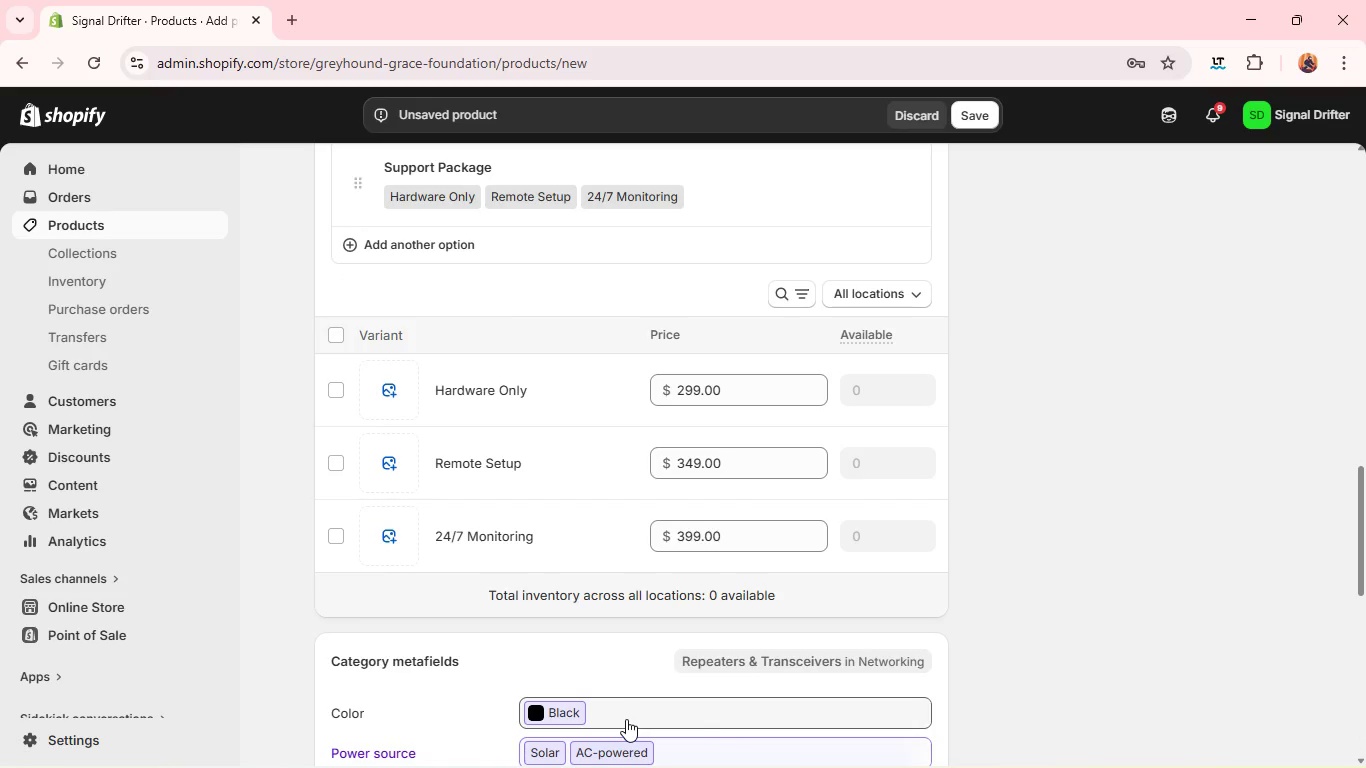 
left_click([1060, 512])
 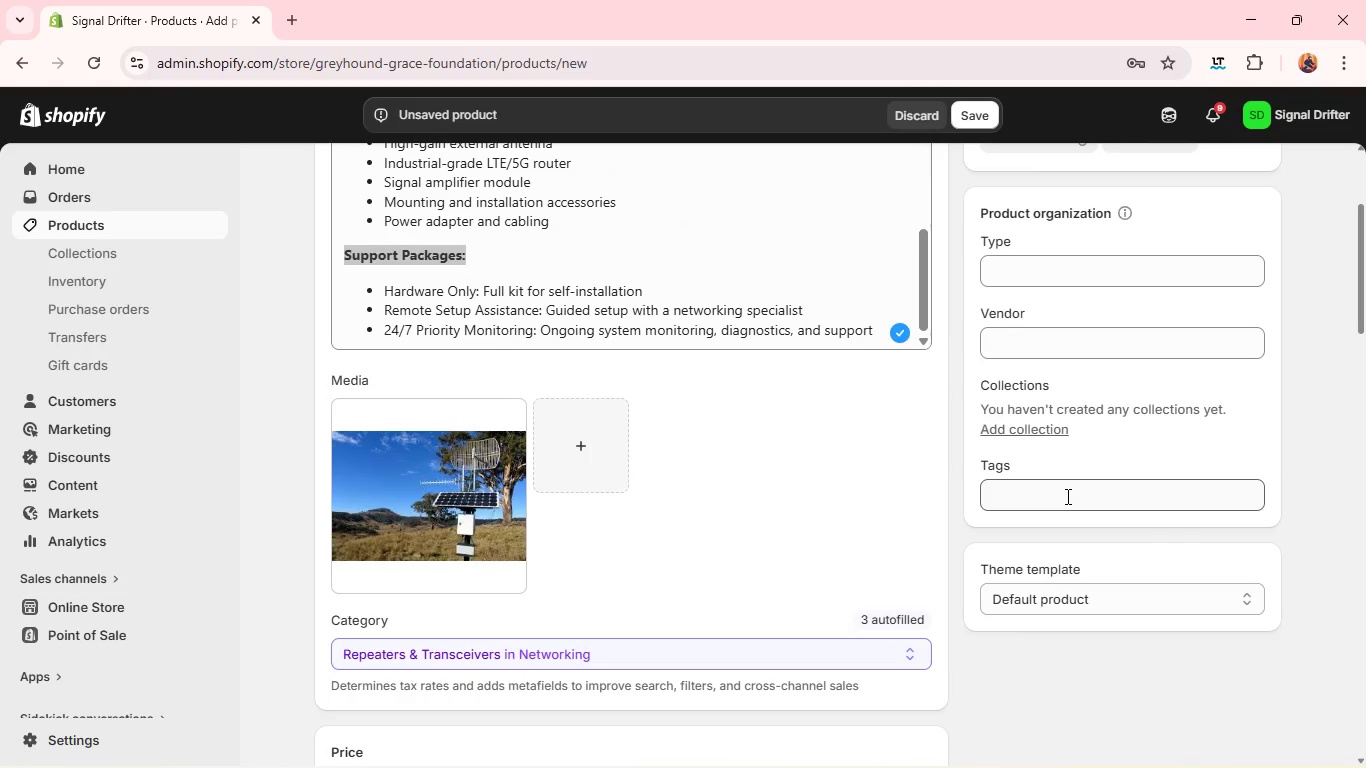 
left_click([1066, 496])
 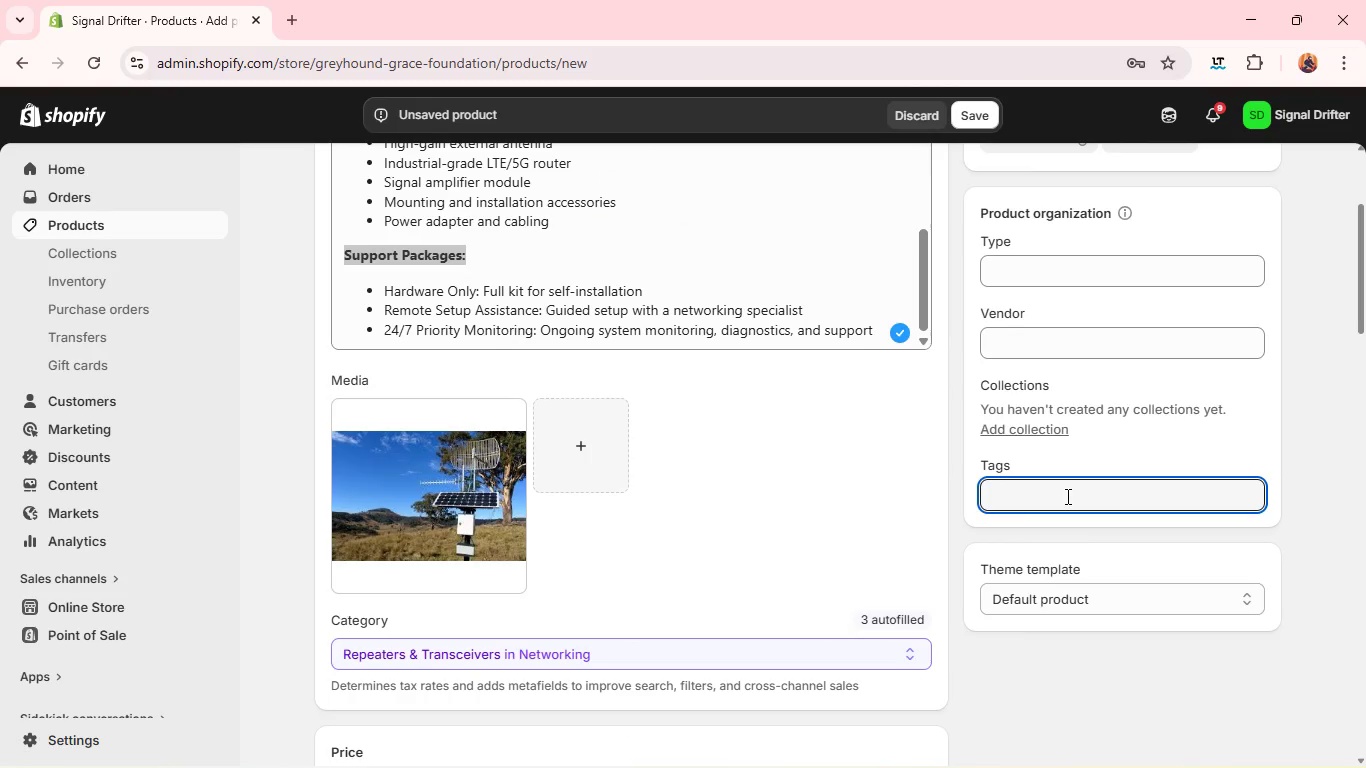 
type(Home Office)
 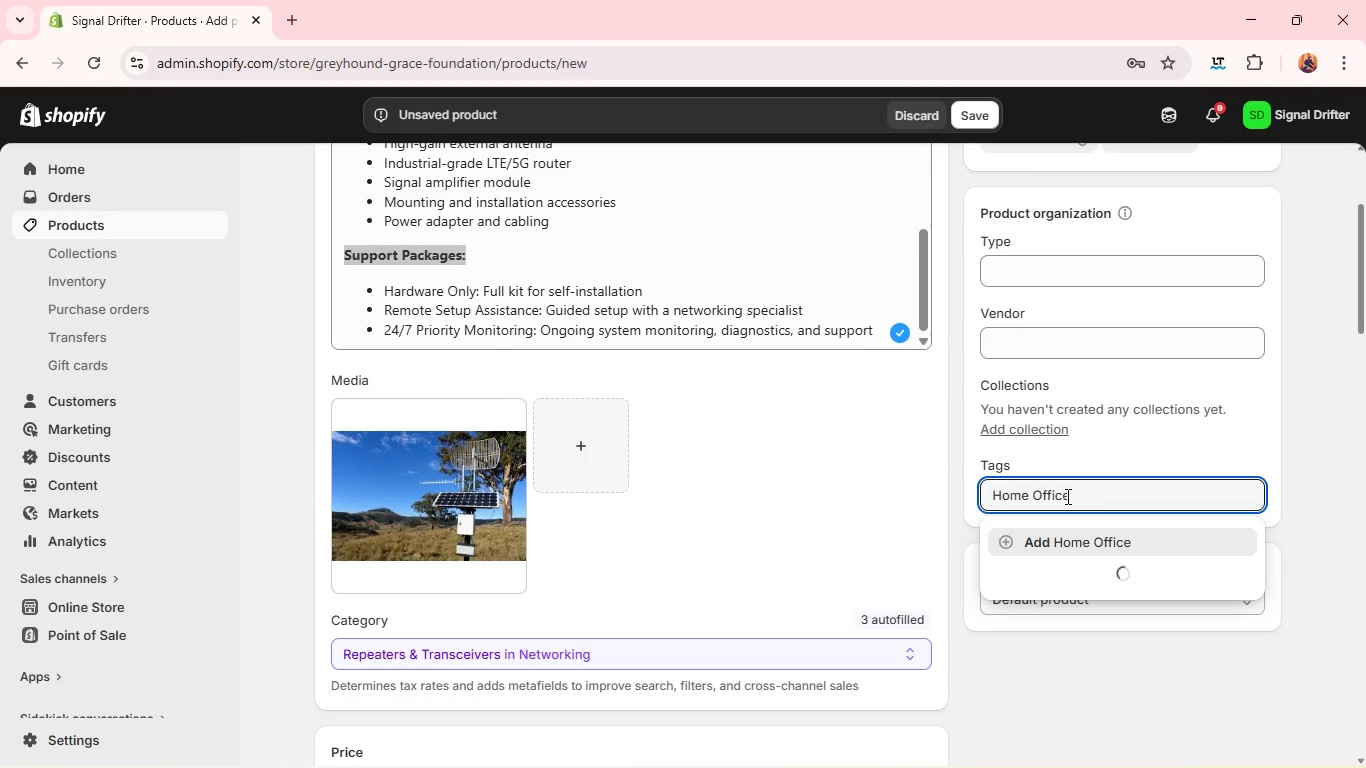 
key(Enter)
 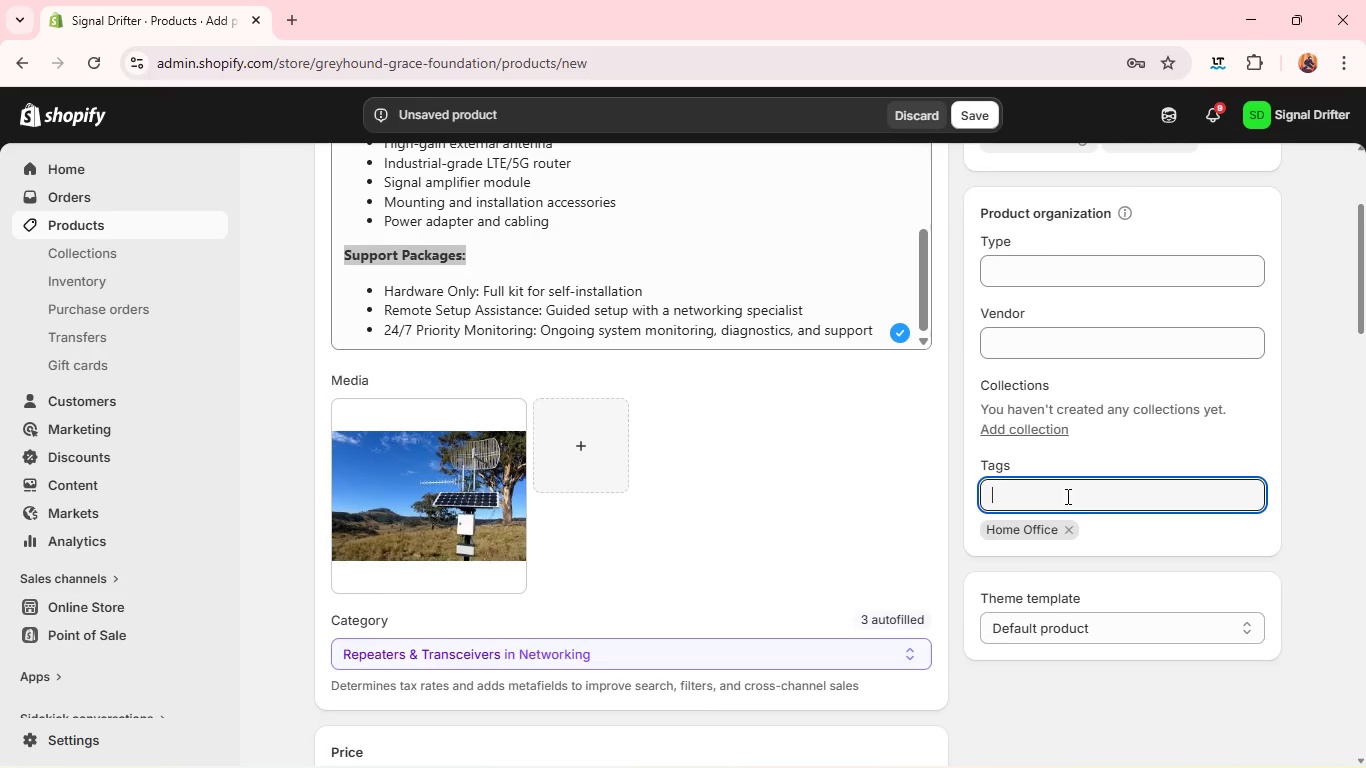 
left_click([1066, 496])
 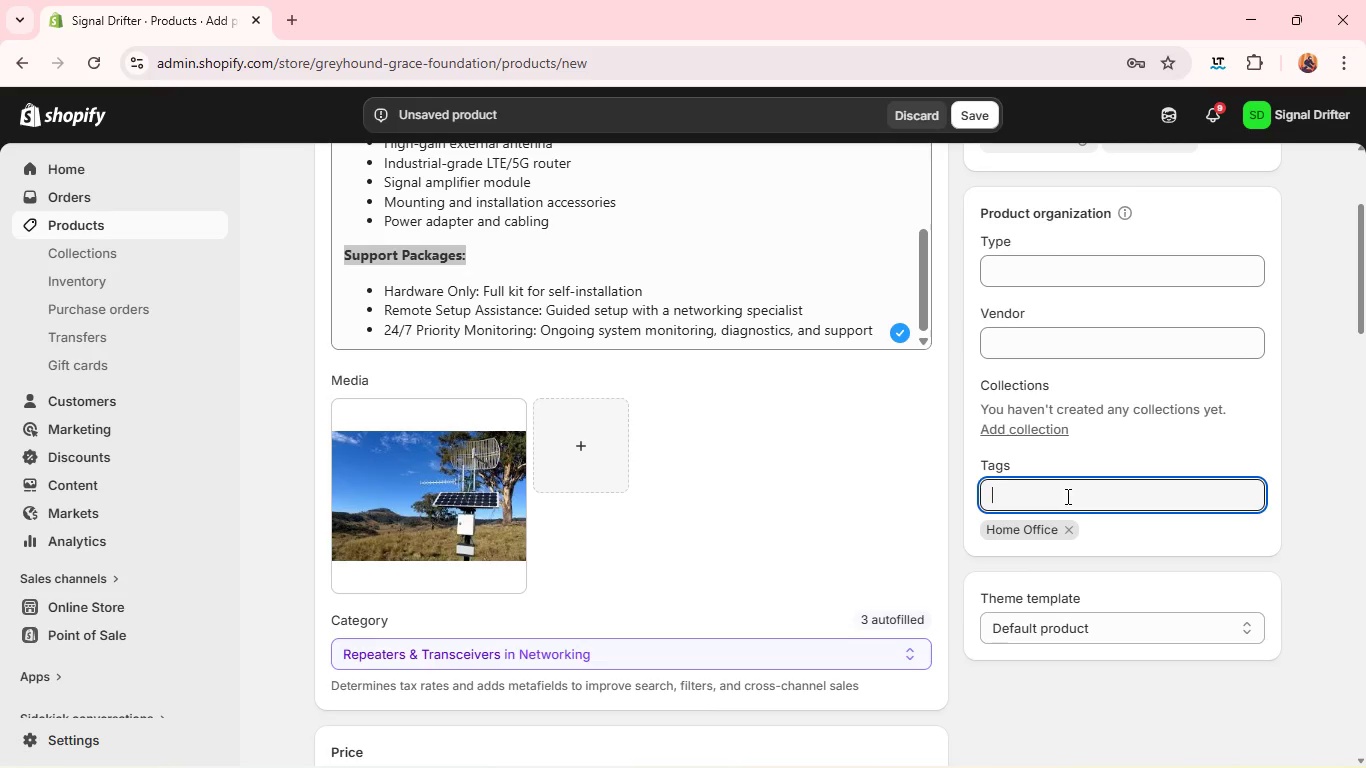 
type(reu)
key(Backspace)
key(Backspace)
type(ural AREA)
 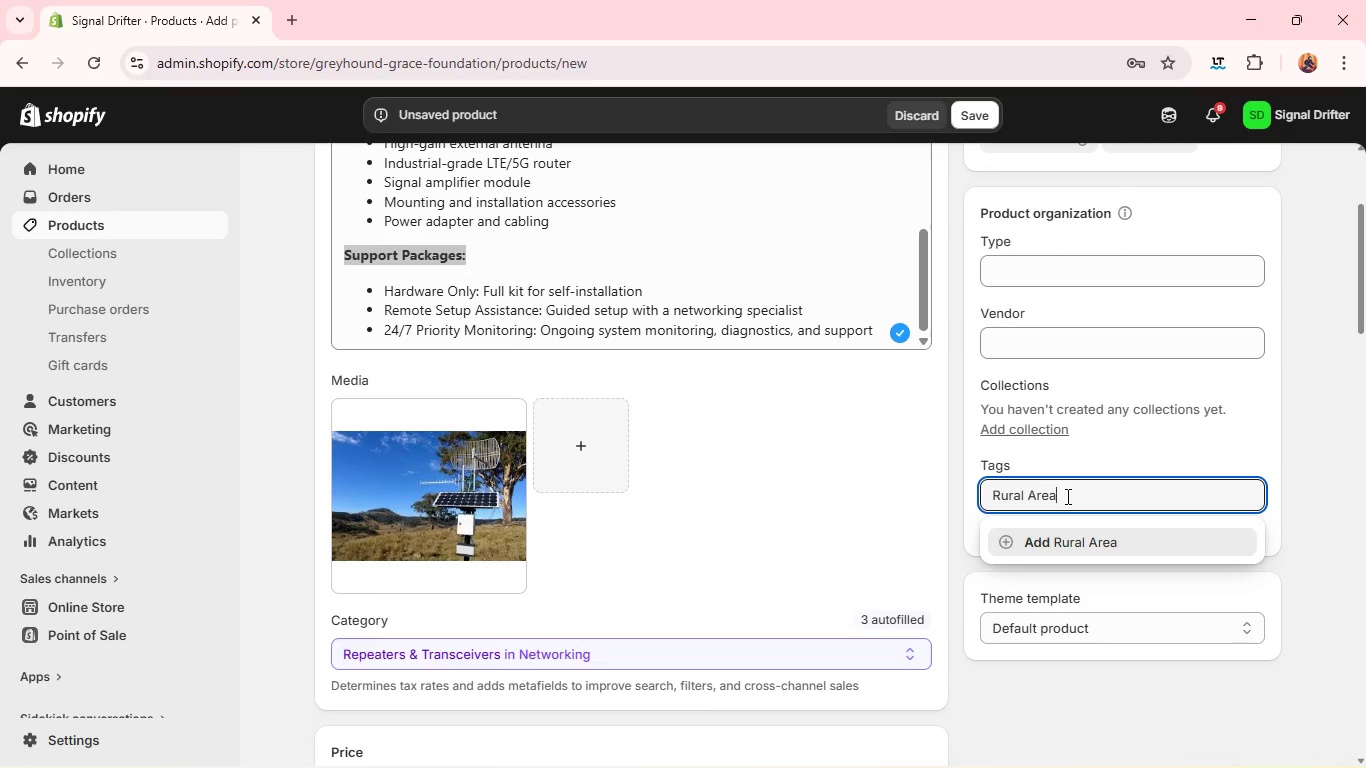 
key(Enter)
 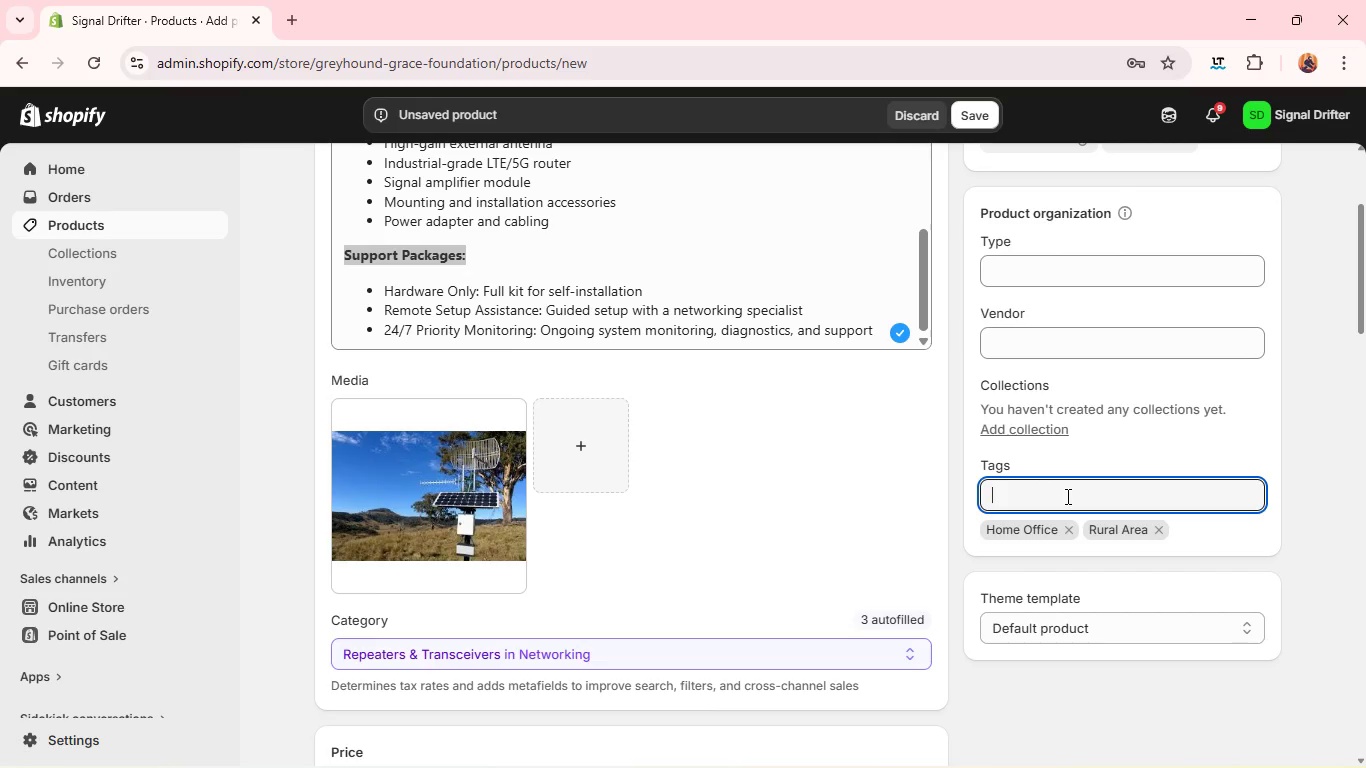 
type(Signal boosting )
 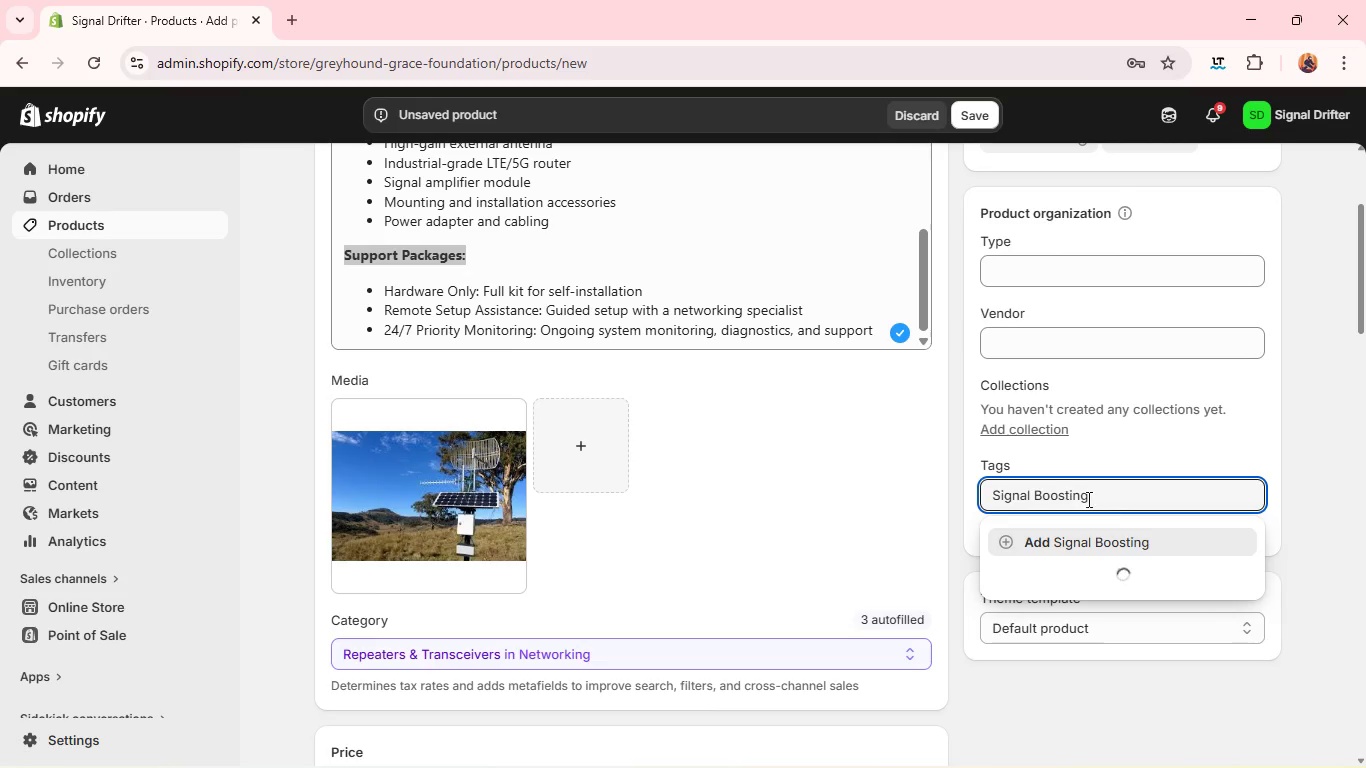 
key(Enter)
 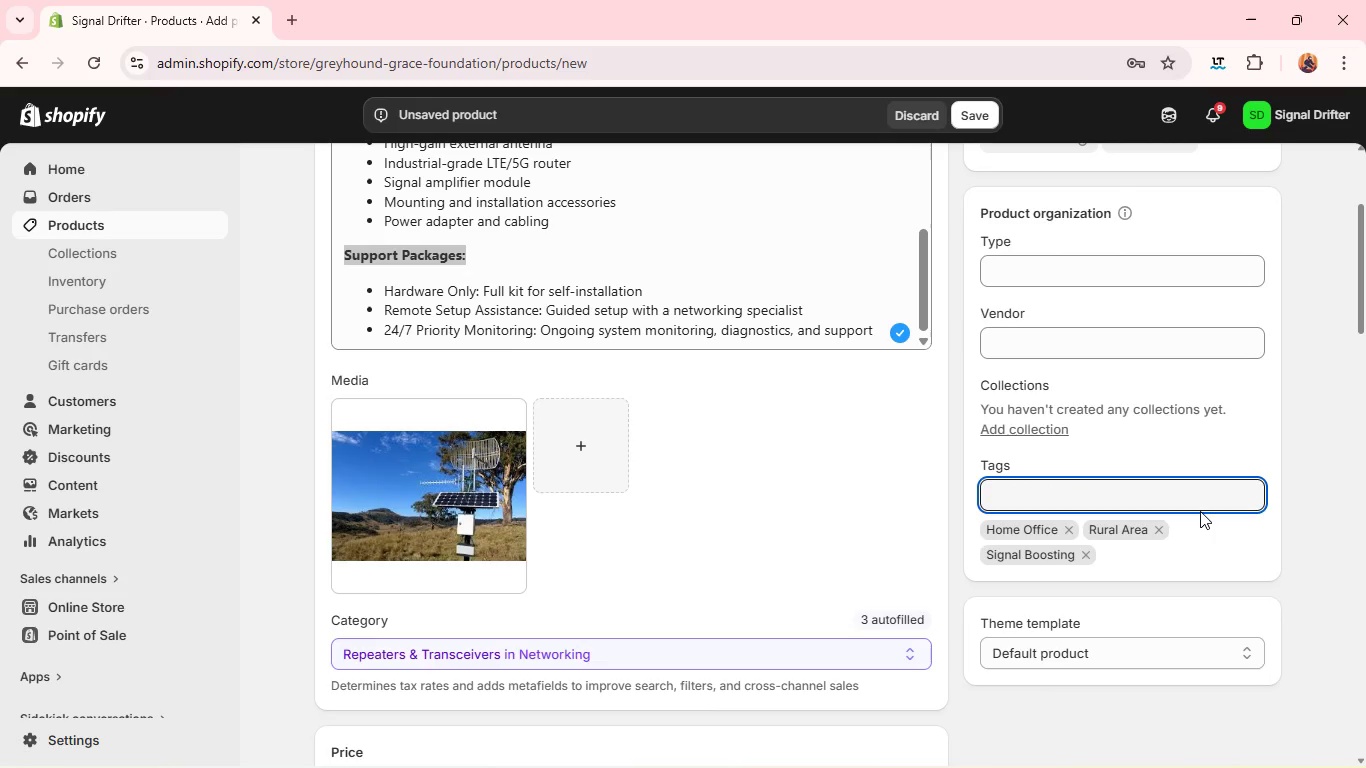 
type(SECure Network)
 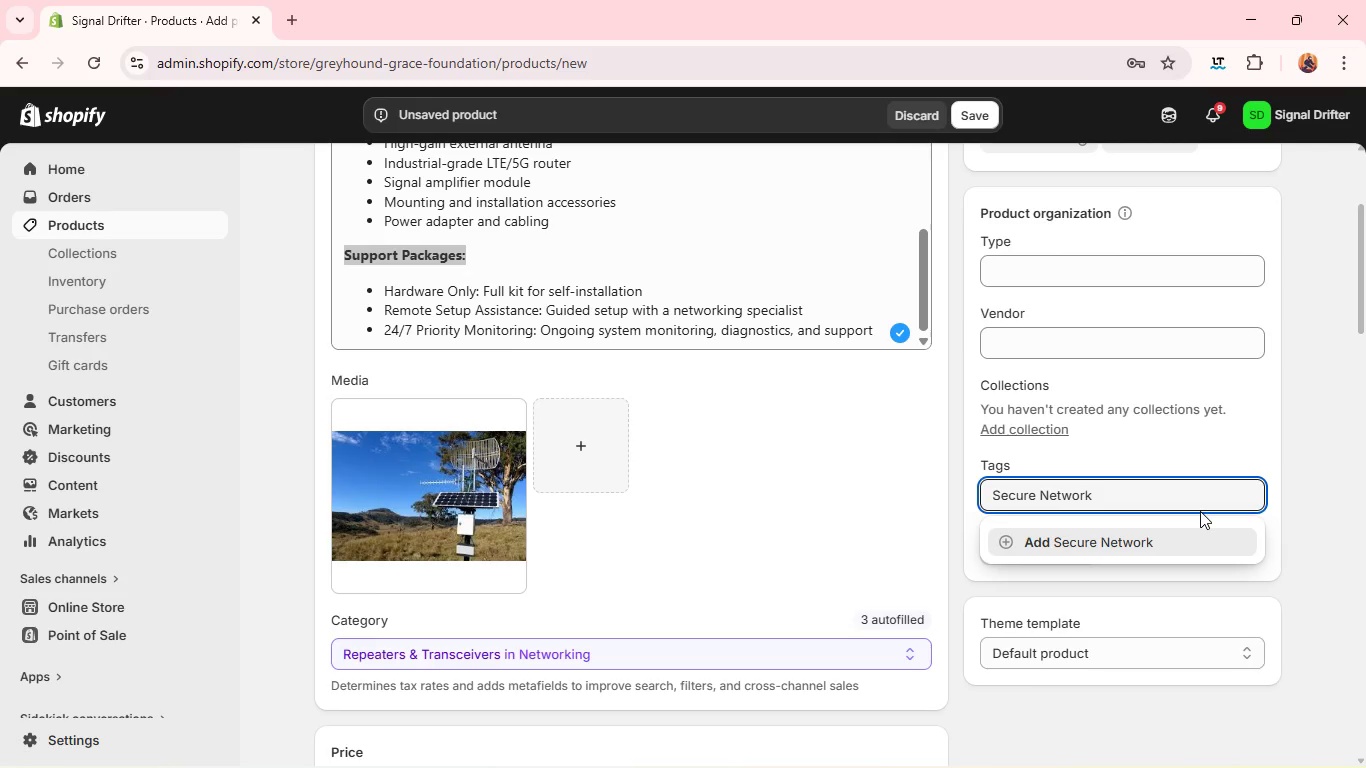 
key(Enter)
 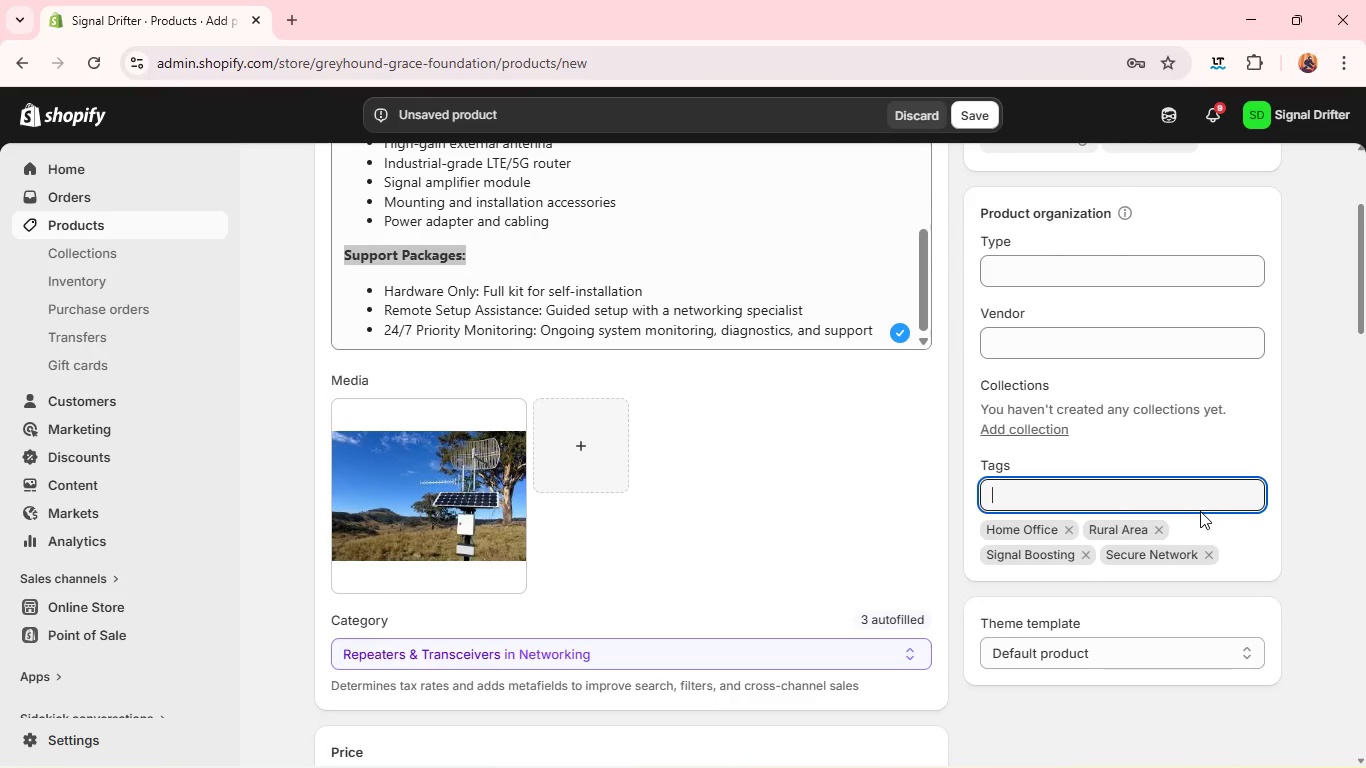 
wait(17.89)
 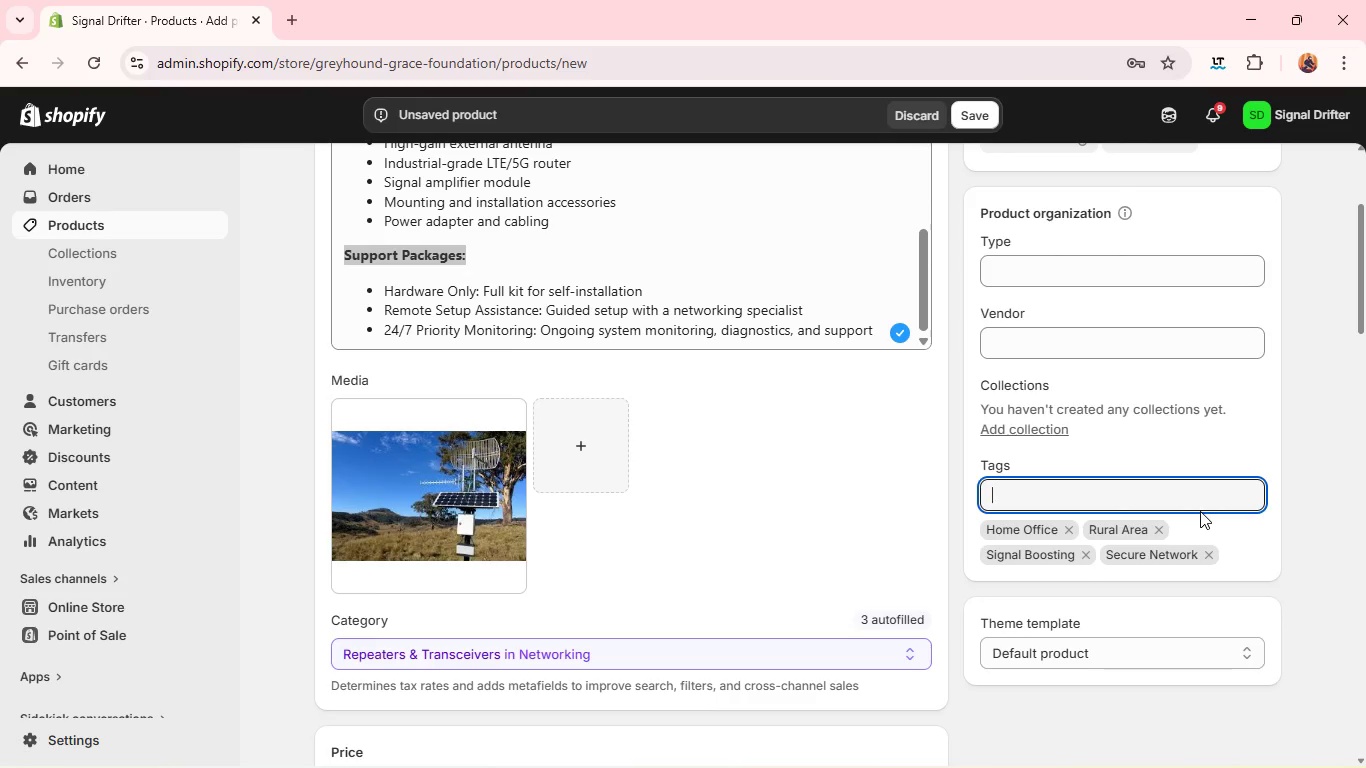 
left_click([1109, 359])
 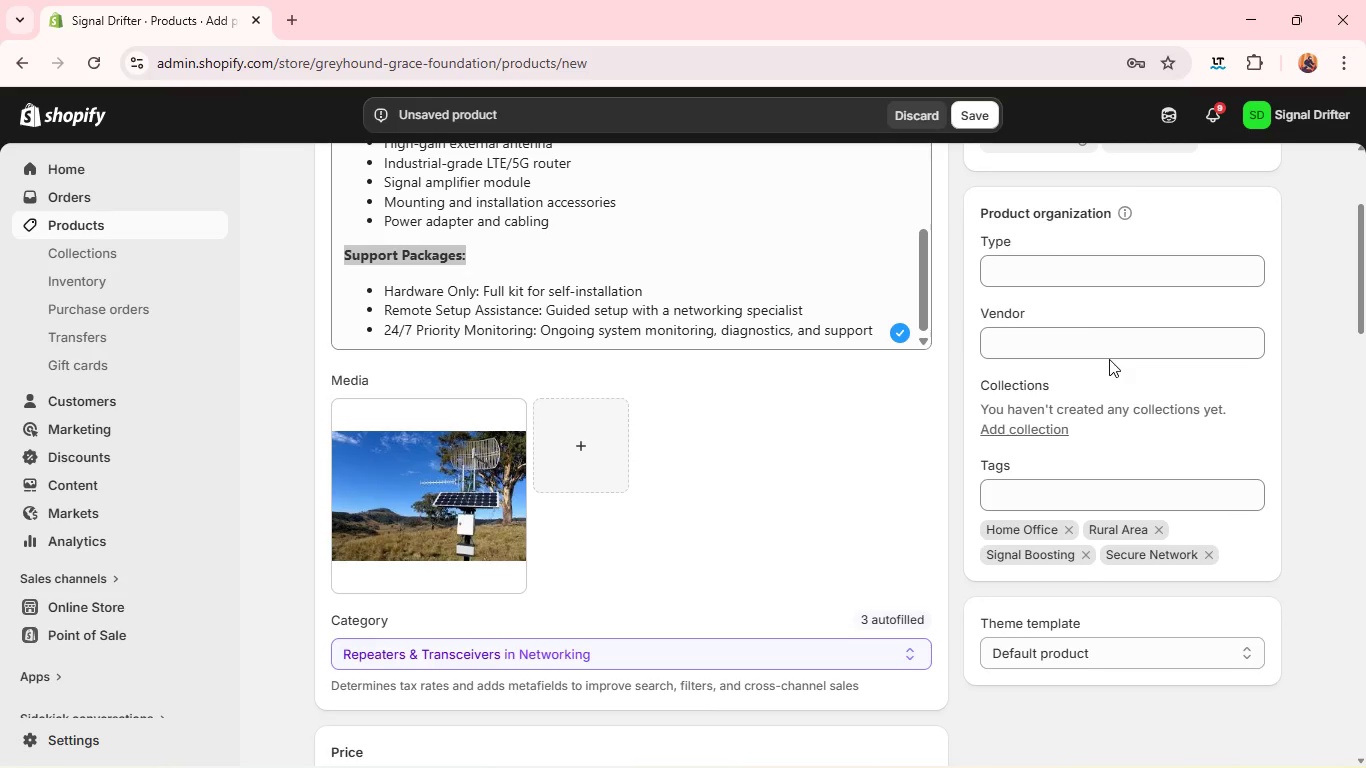 
type(PROF)
 